 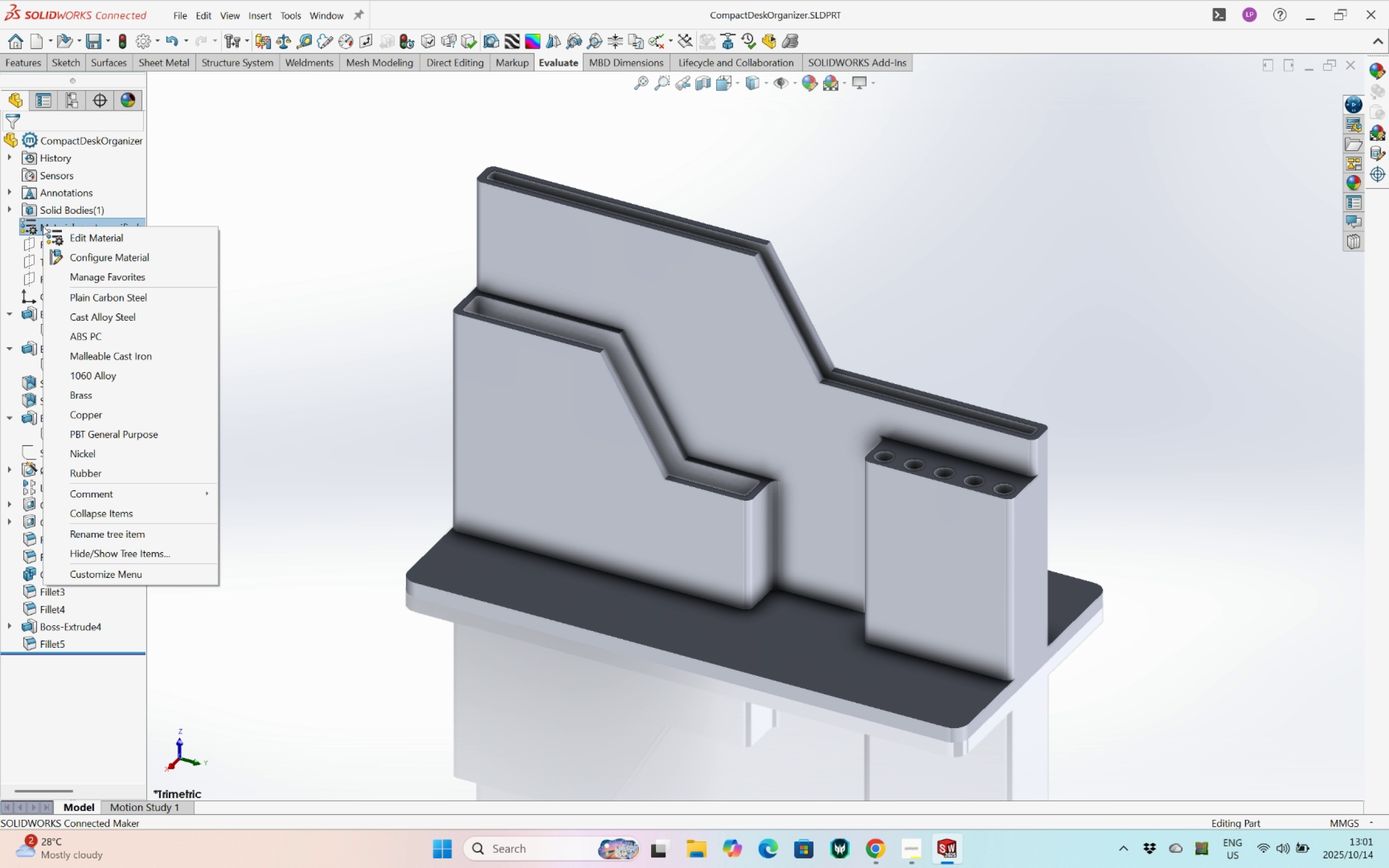 
left_click([105, 242])
 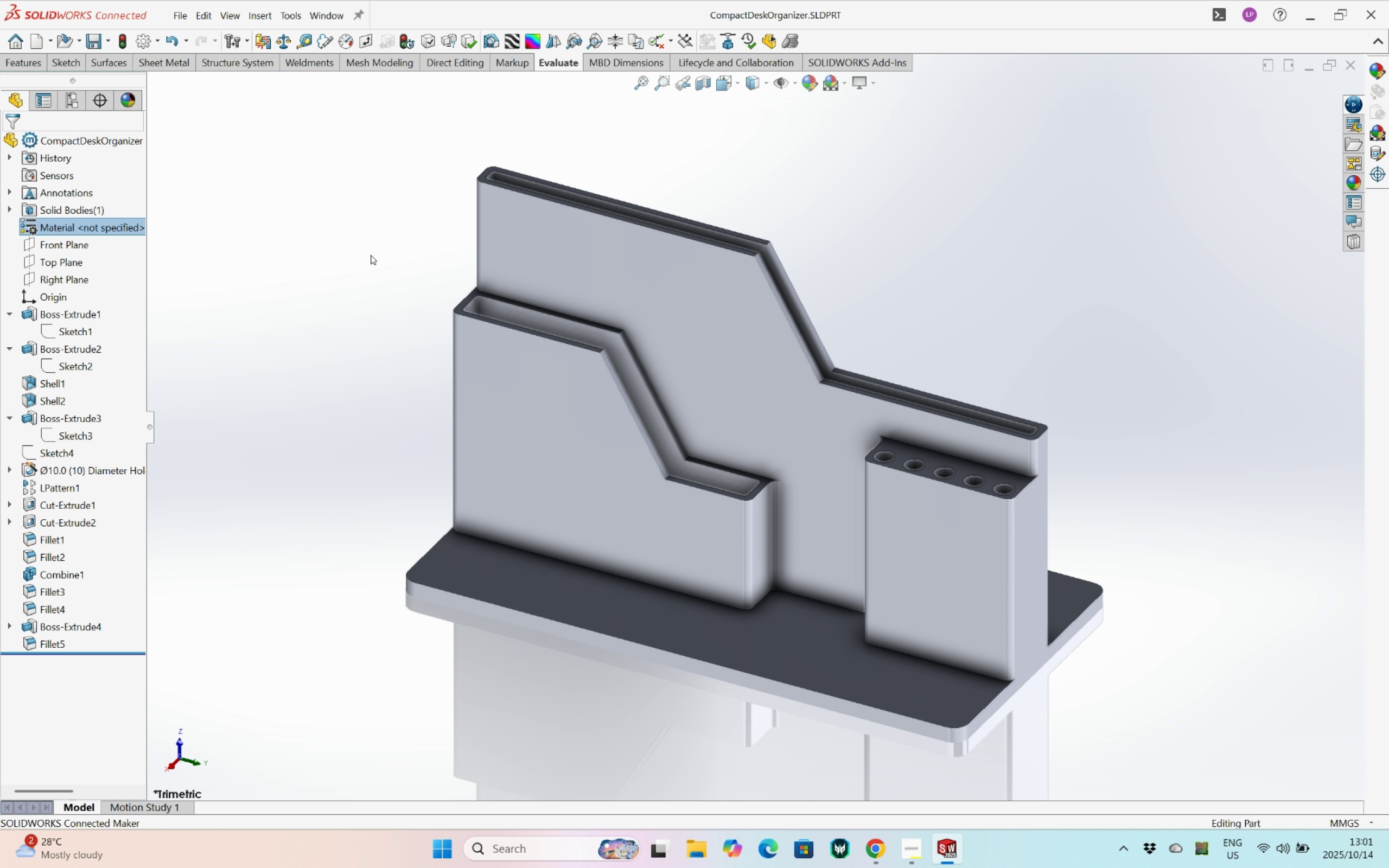 
mouse_move([457, 264])
 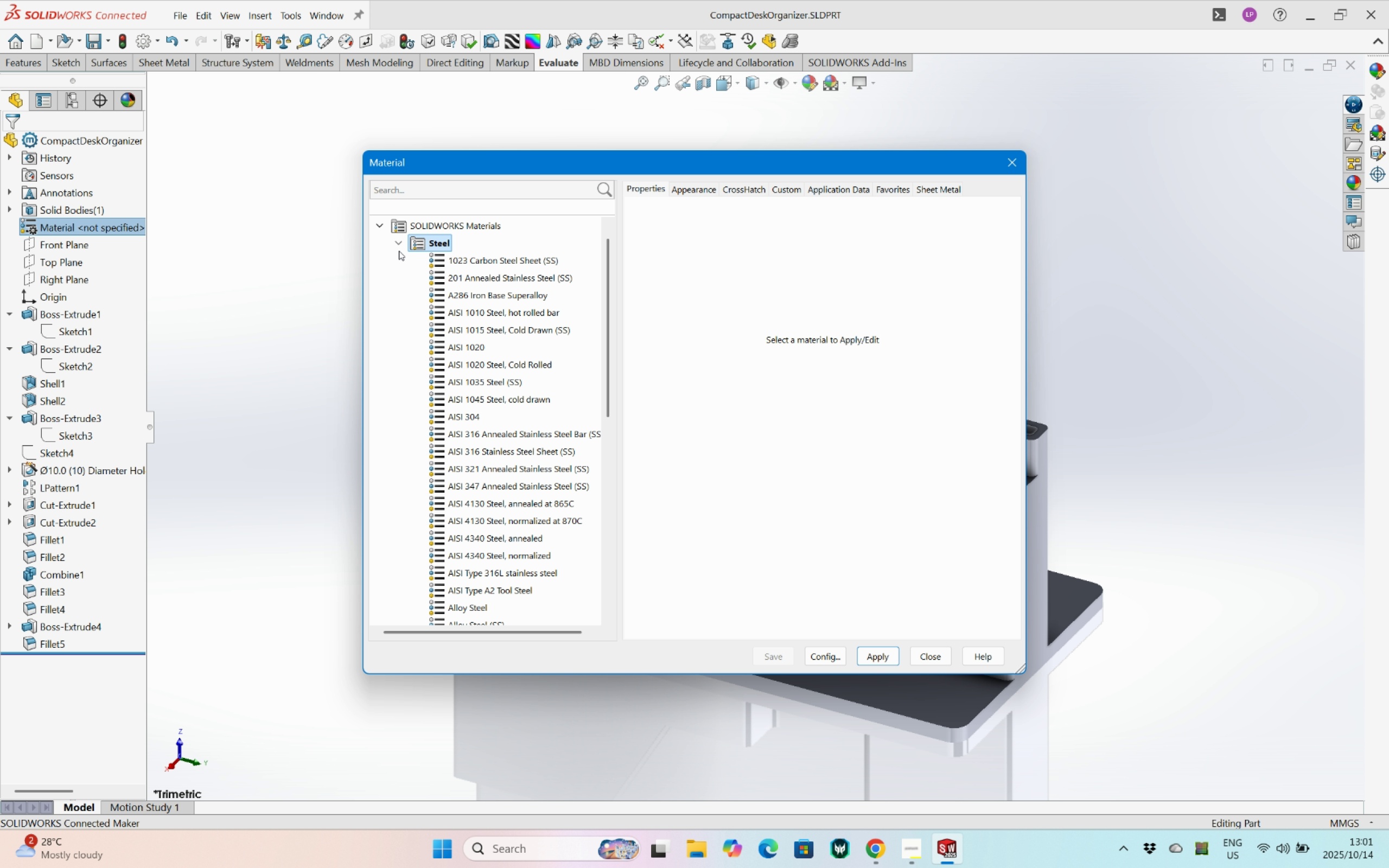 
left_click([396, 241])
 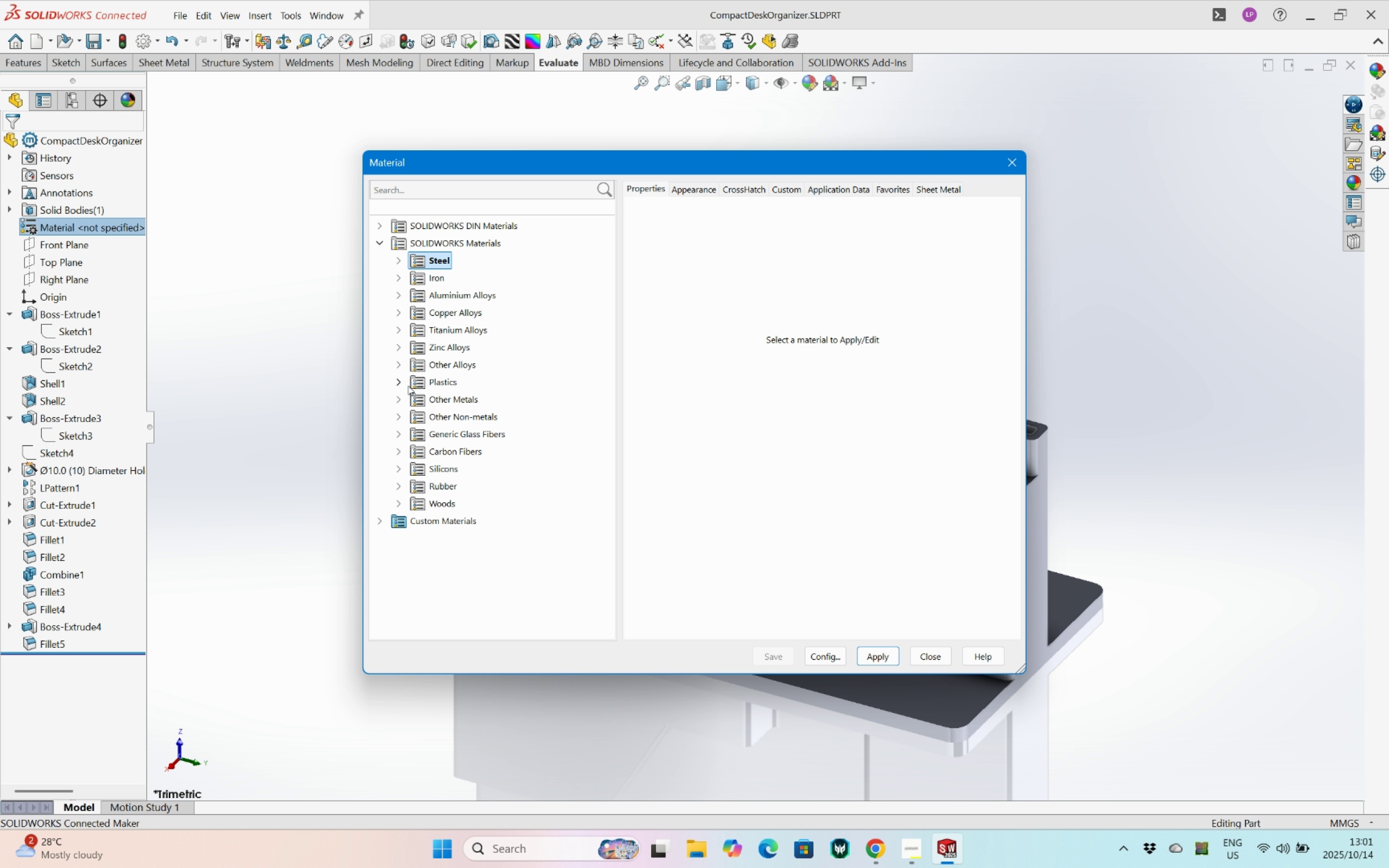 
left_click([400, 383])
 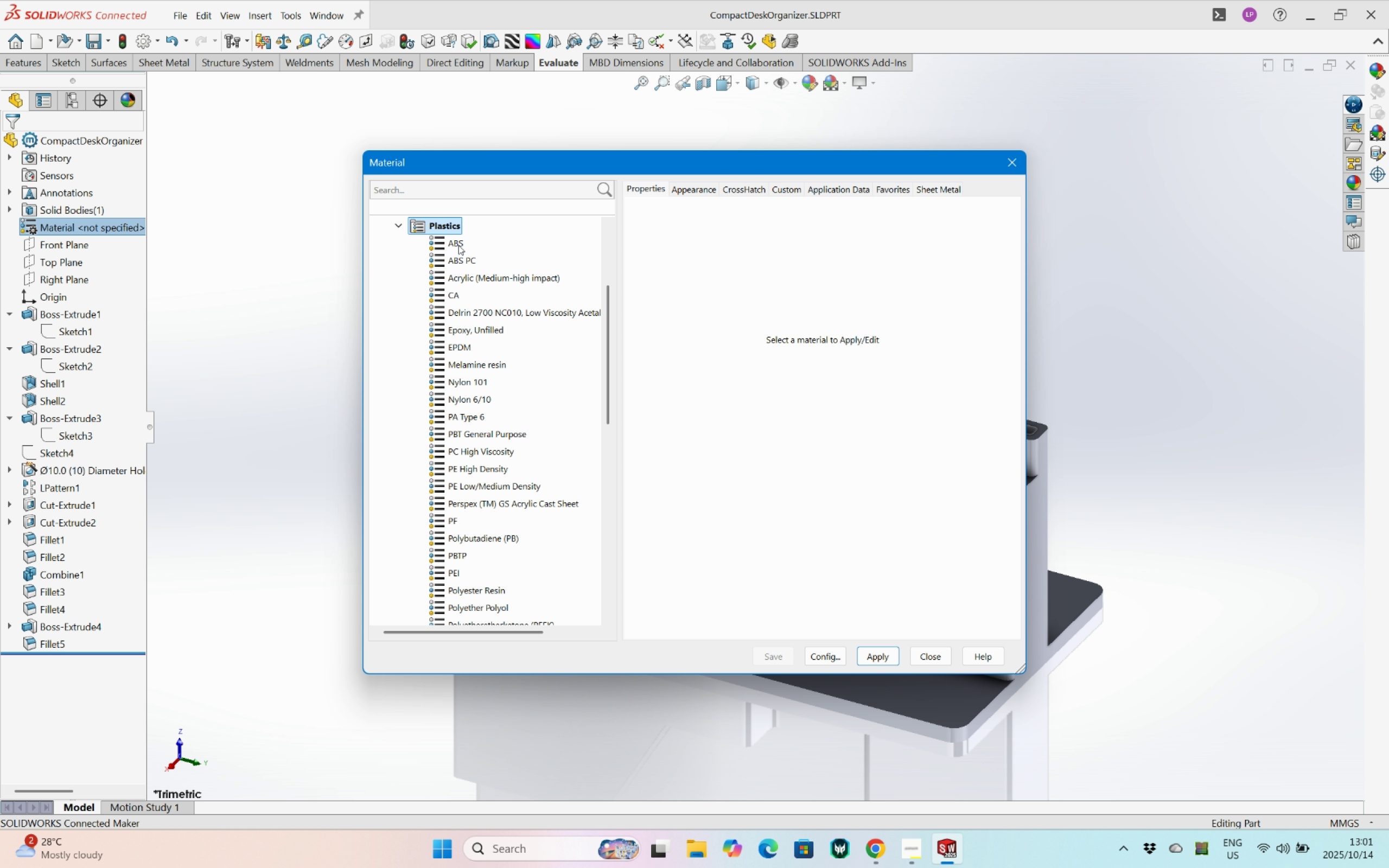 
left_click([457, 242])
 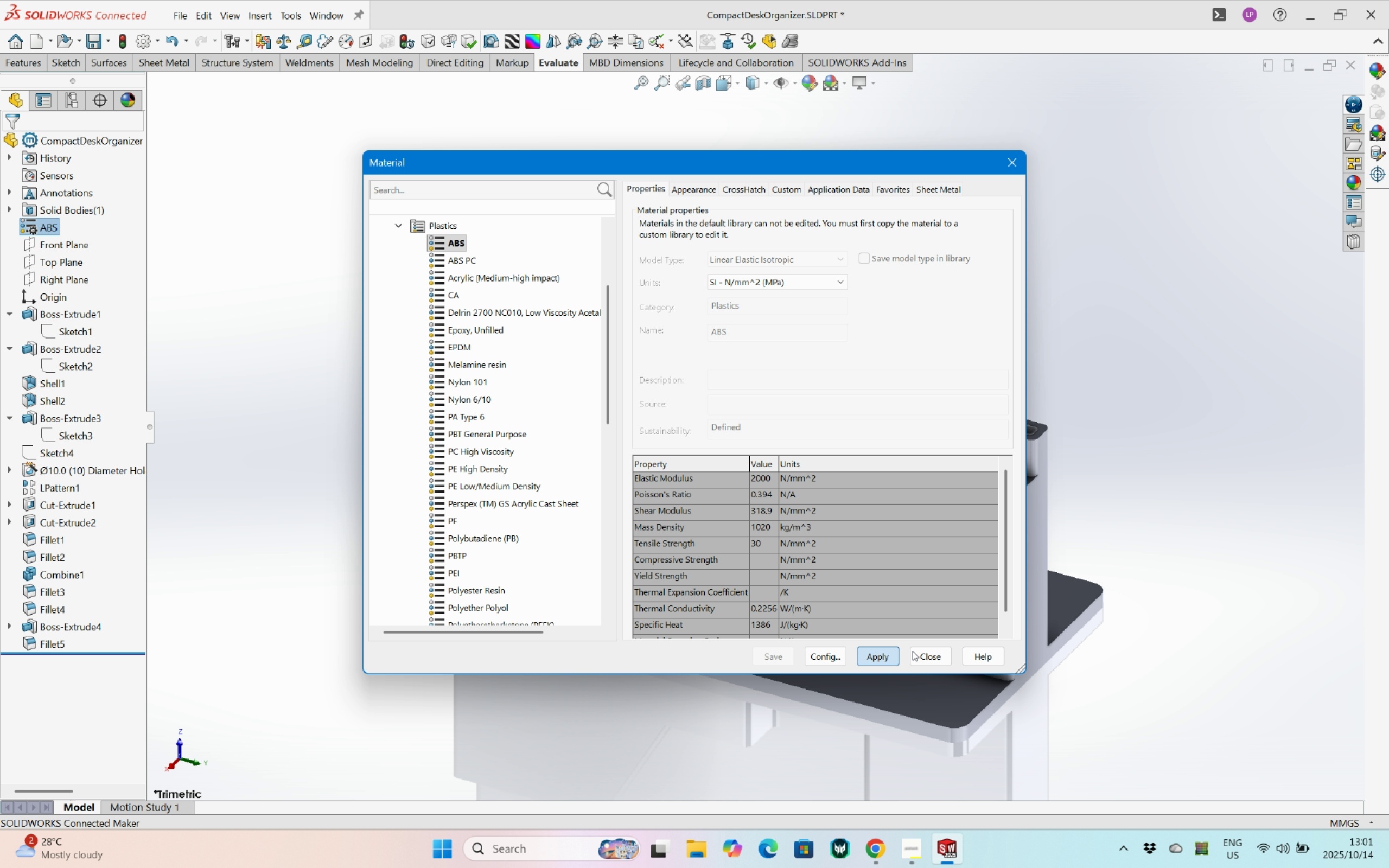 
left_click([933, 654])
 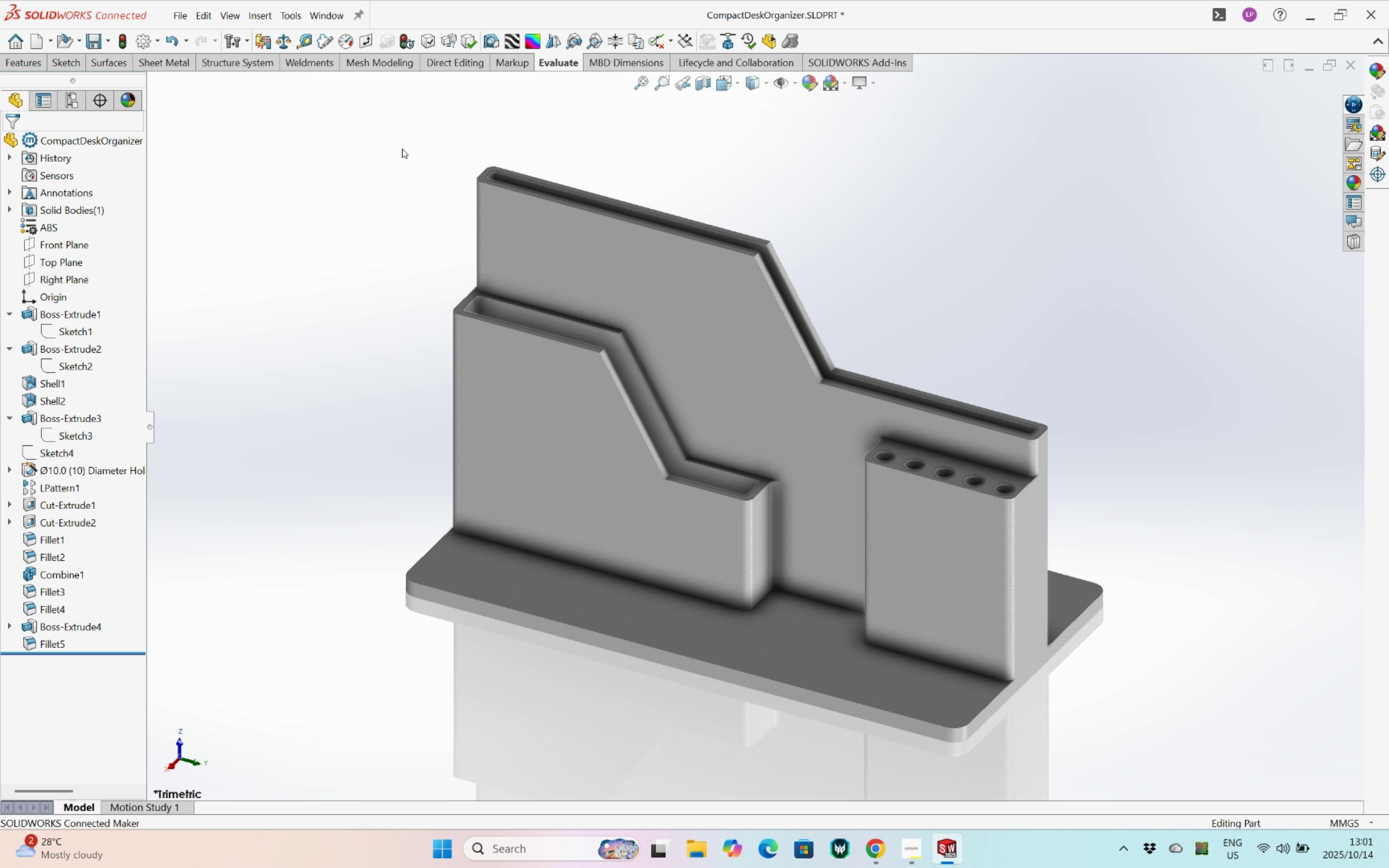 
key(Control+ControlLeft)
 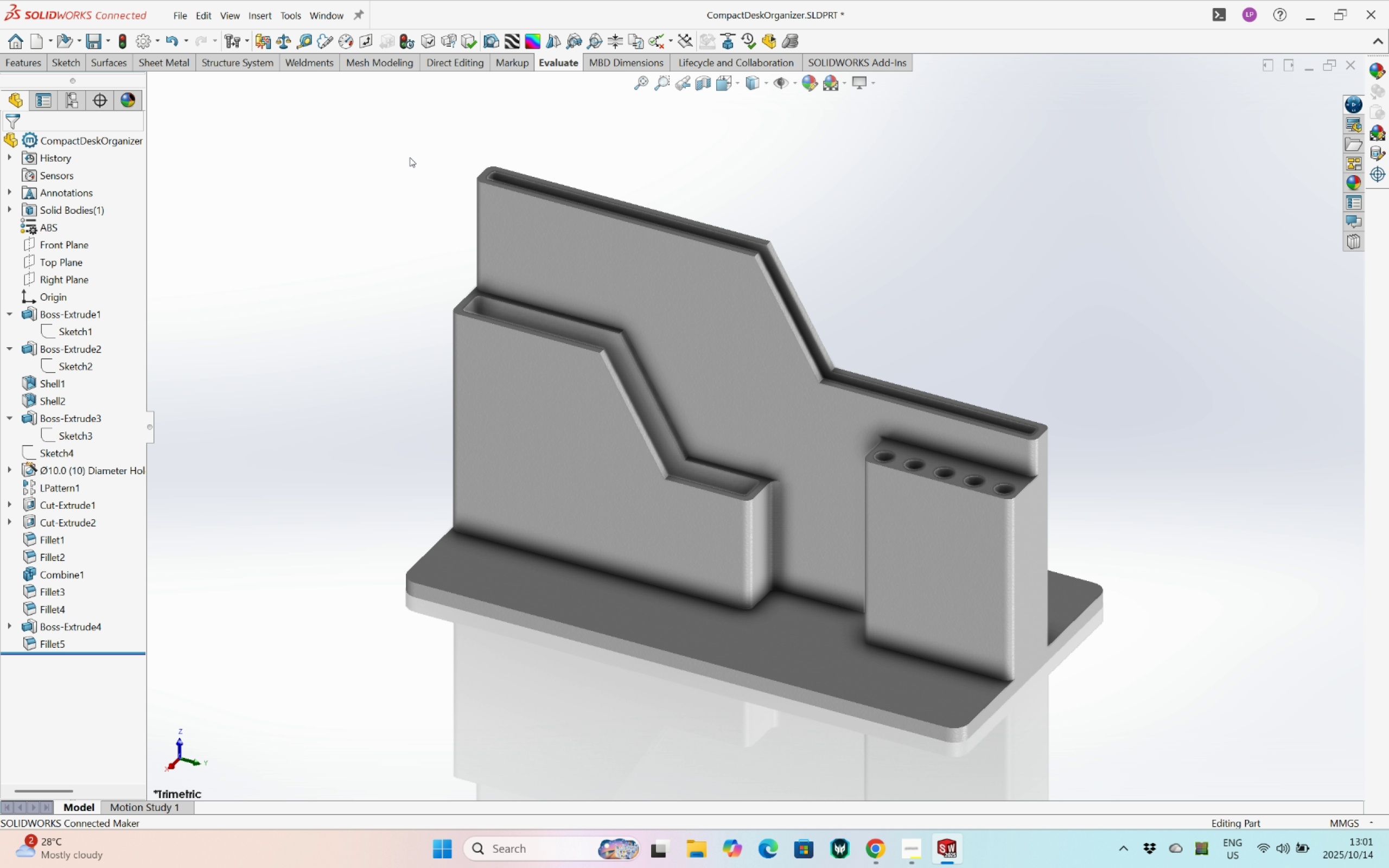 
key(Control+S)
 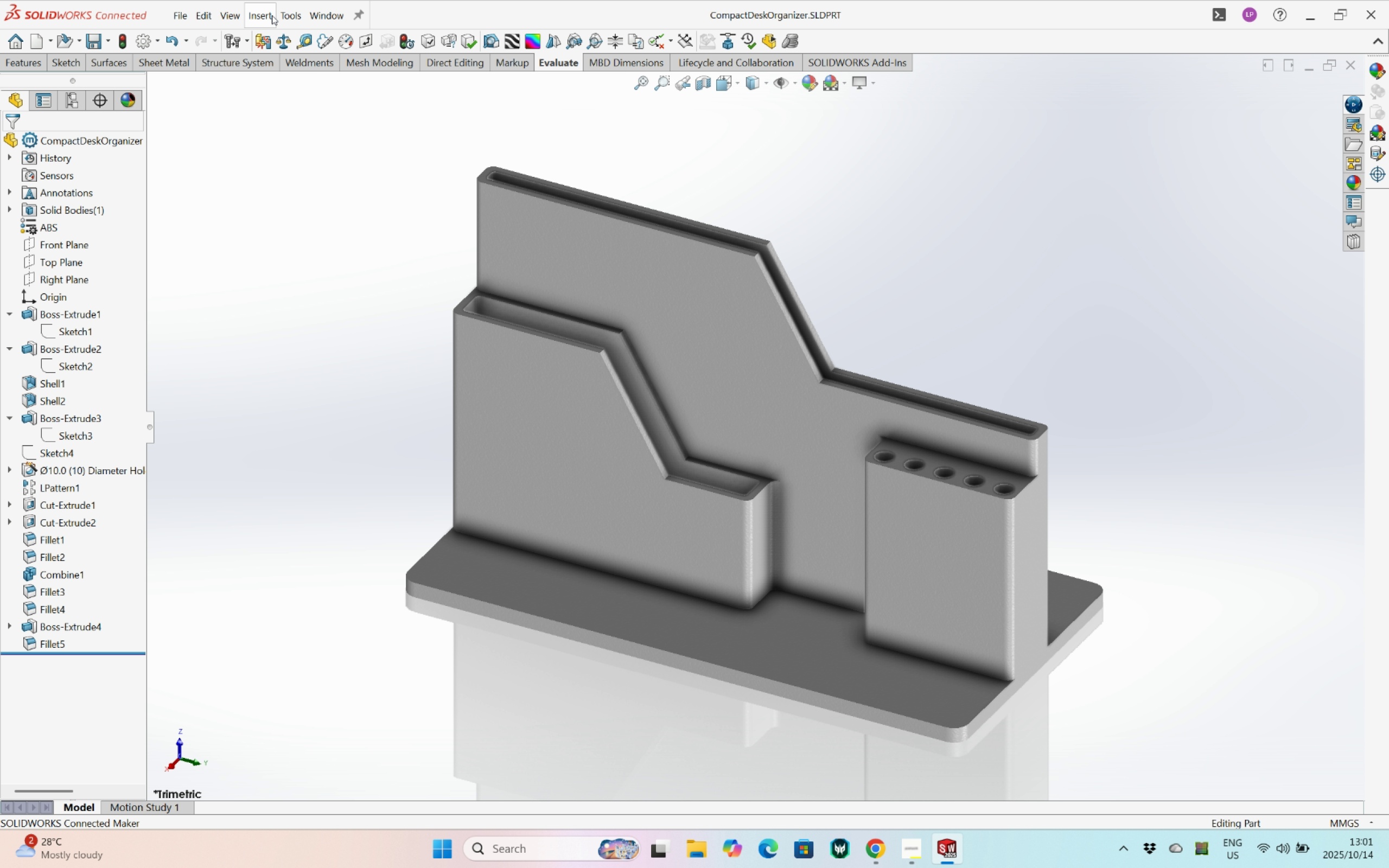 
wait(17.03)
 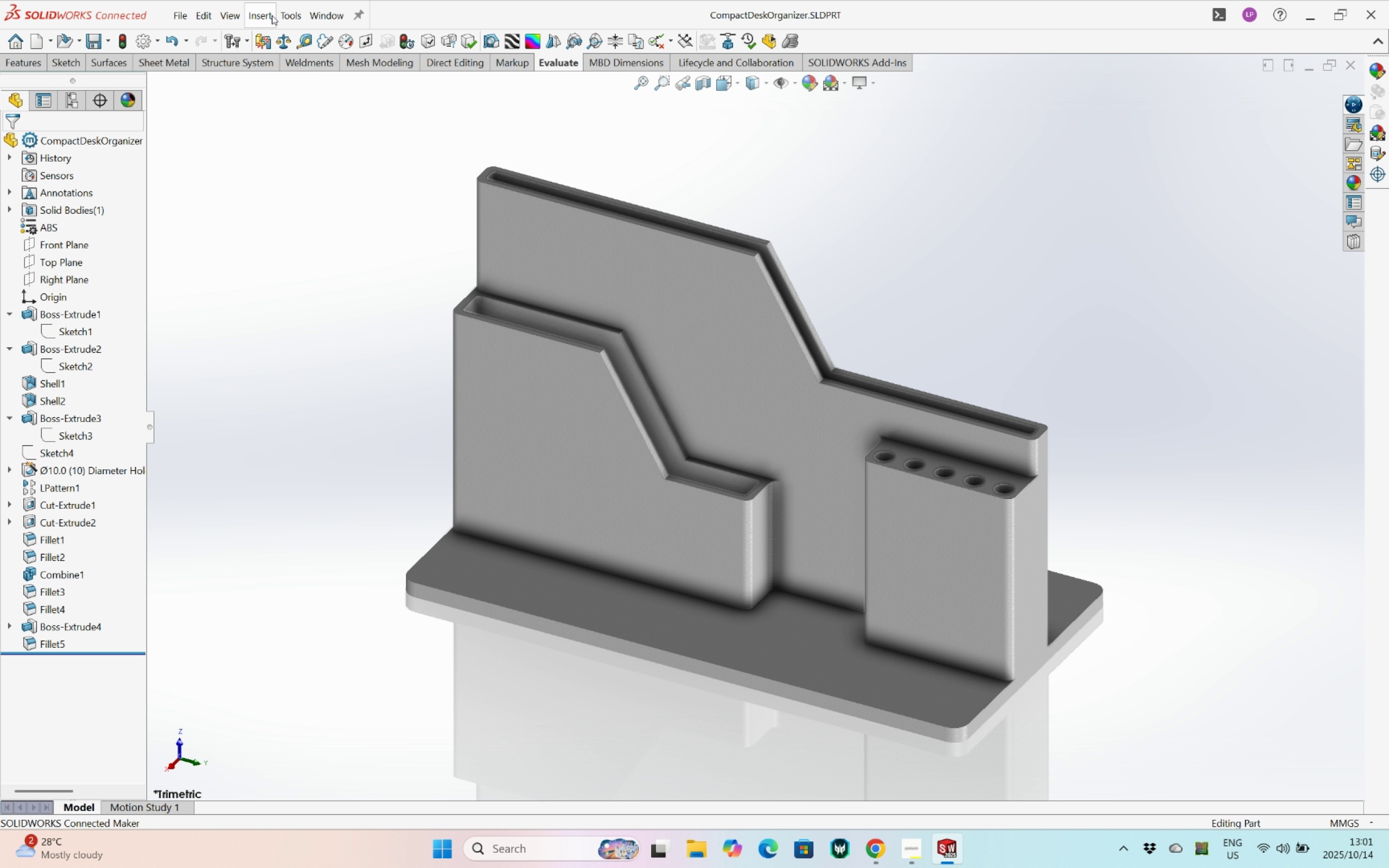 
double_click([194, 47])
 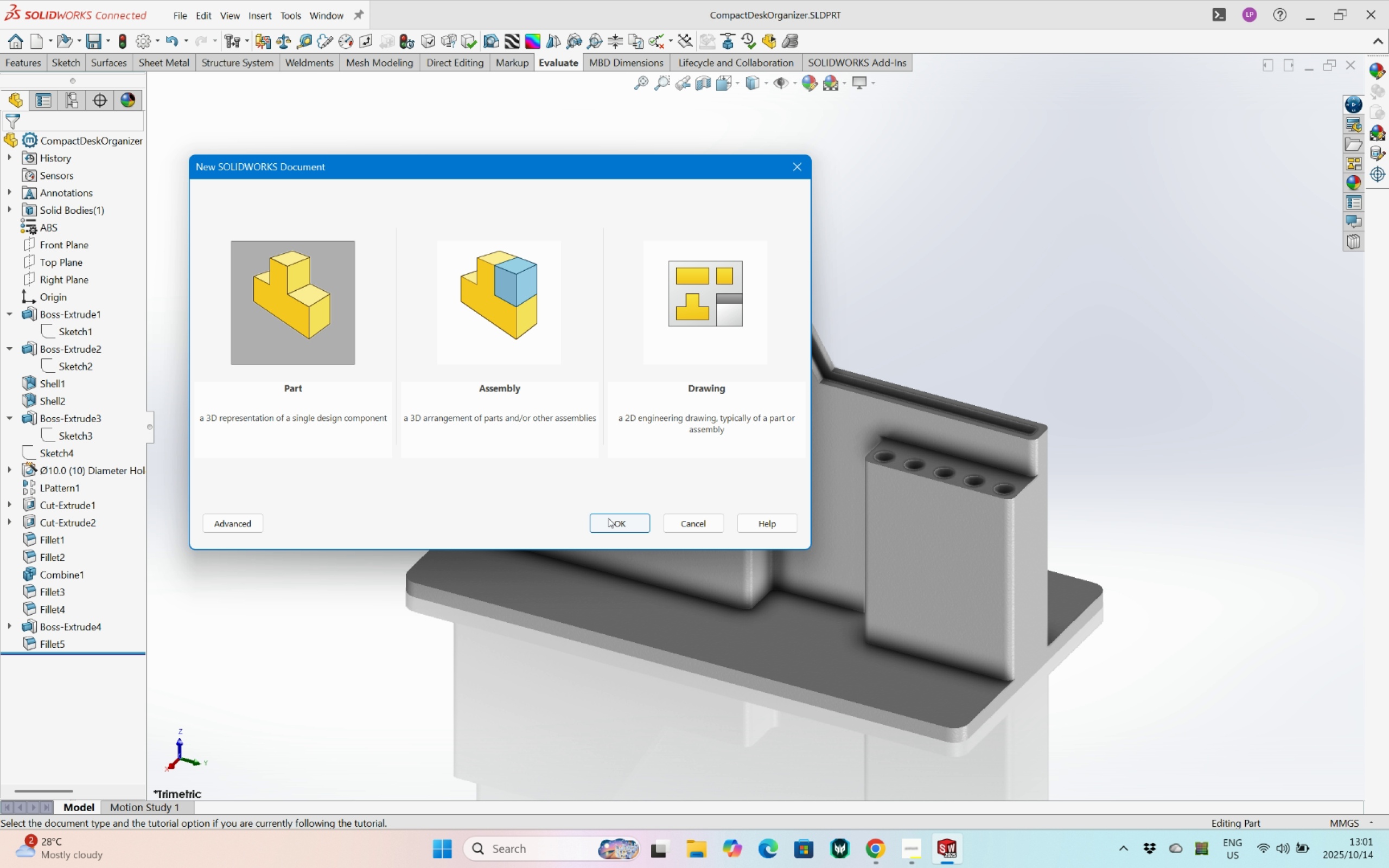 
left_click([614, 520])
 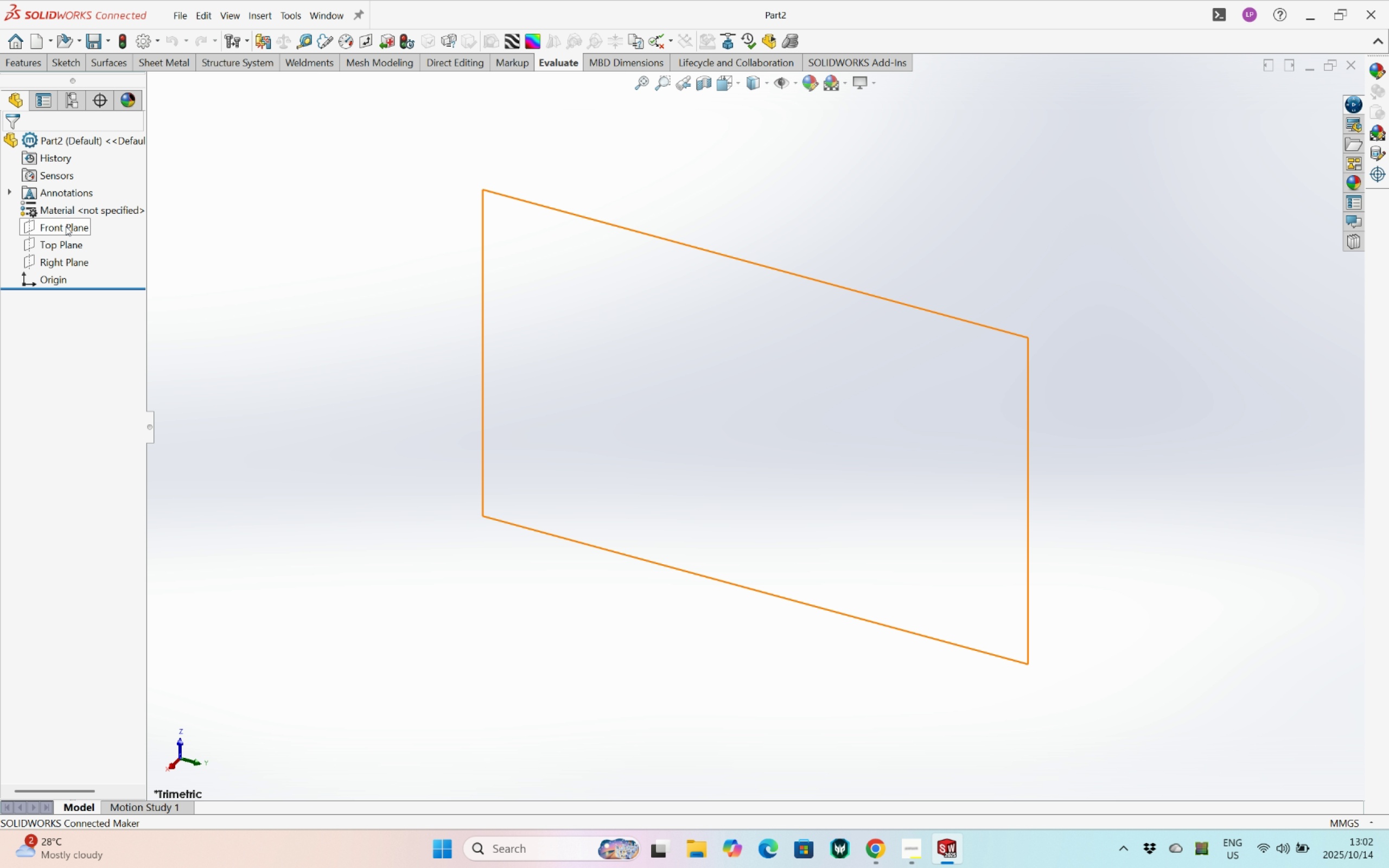 
wait(5.86)
 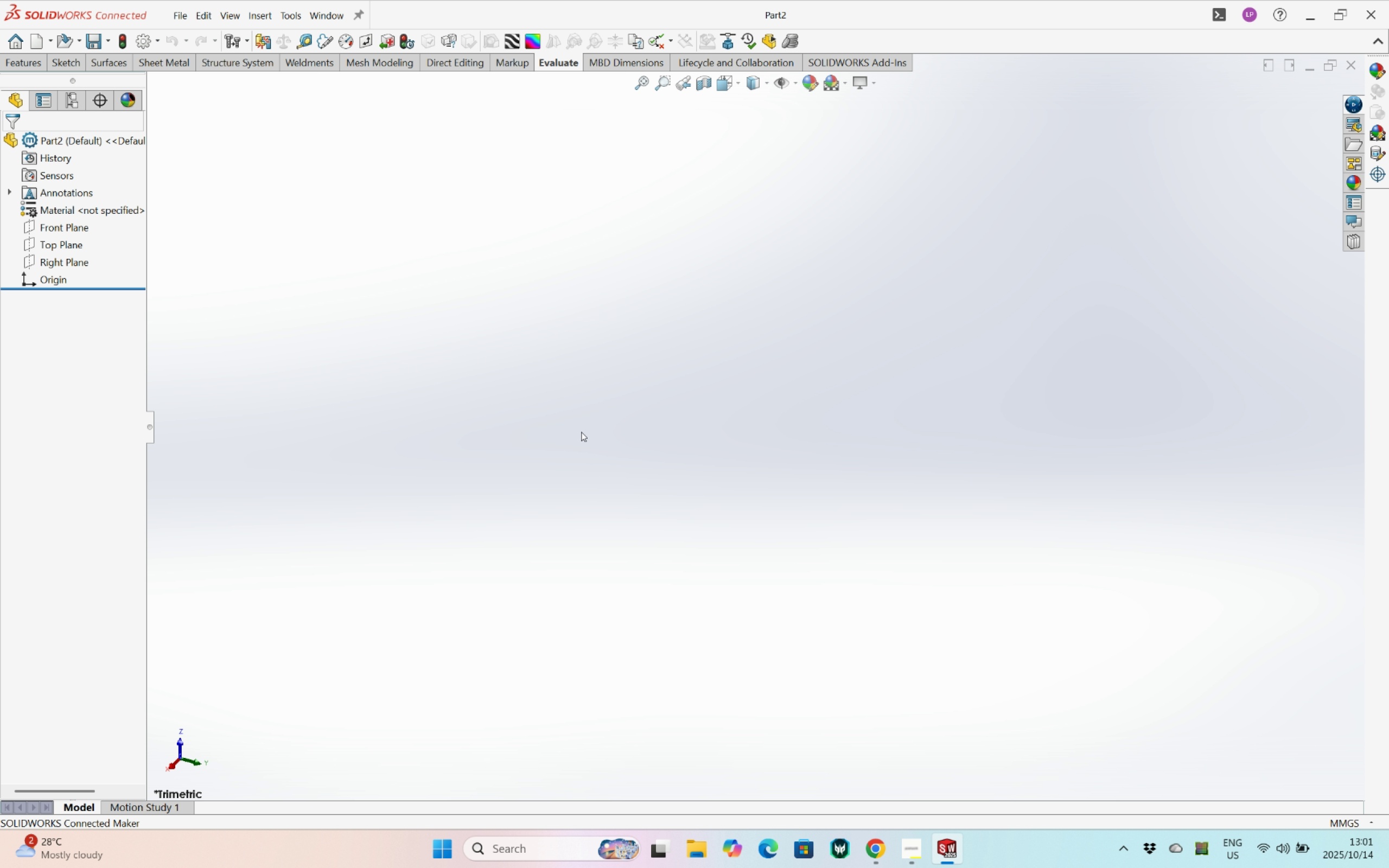 
right_click([66, 226])
 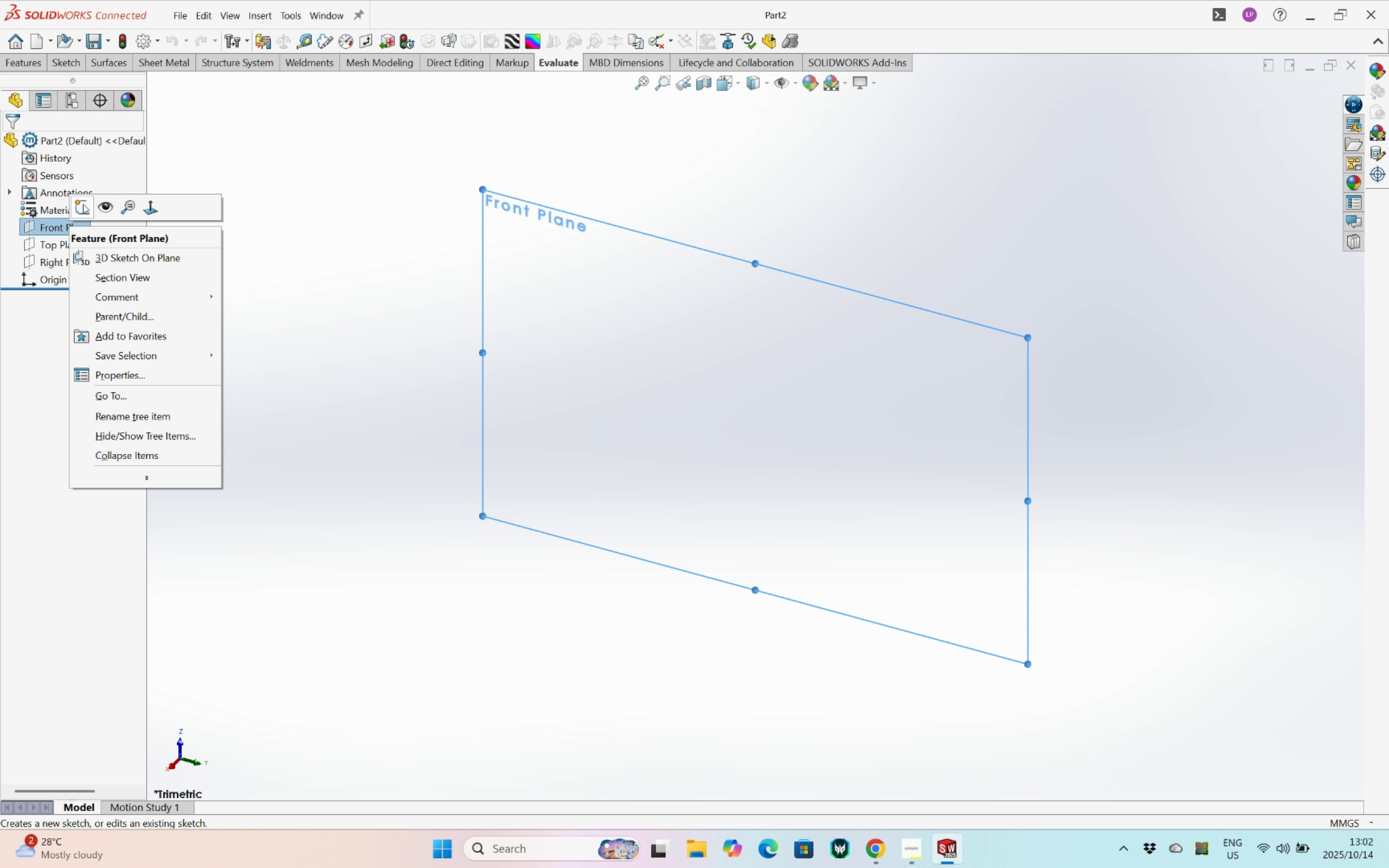 
left_click([83, 204])
 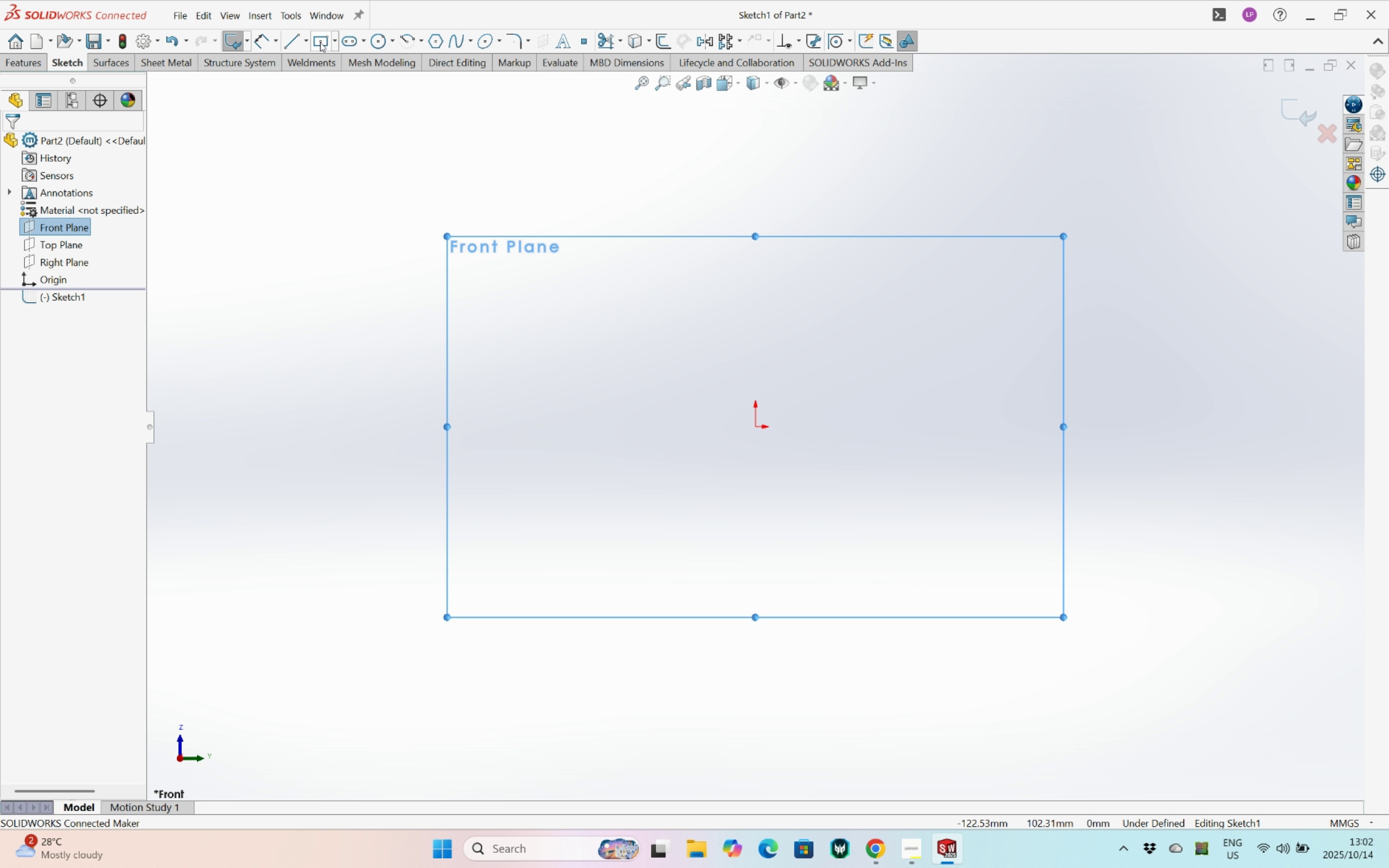 
left_click([318, 37])
 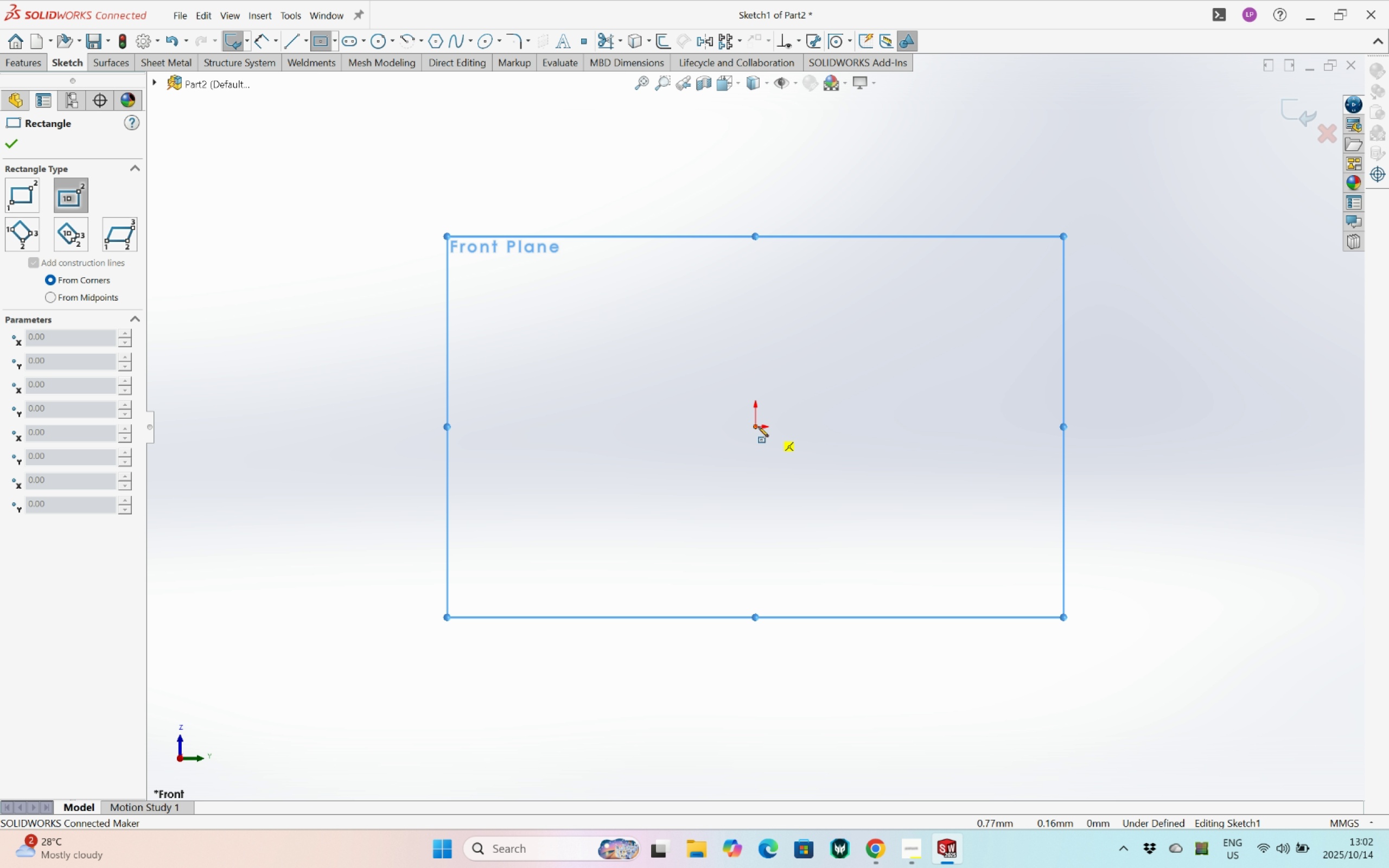 
left_click([755, 427])
 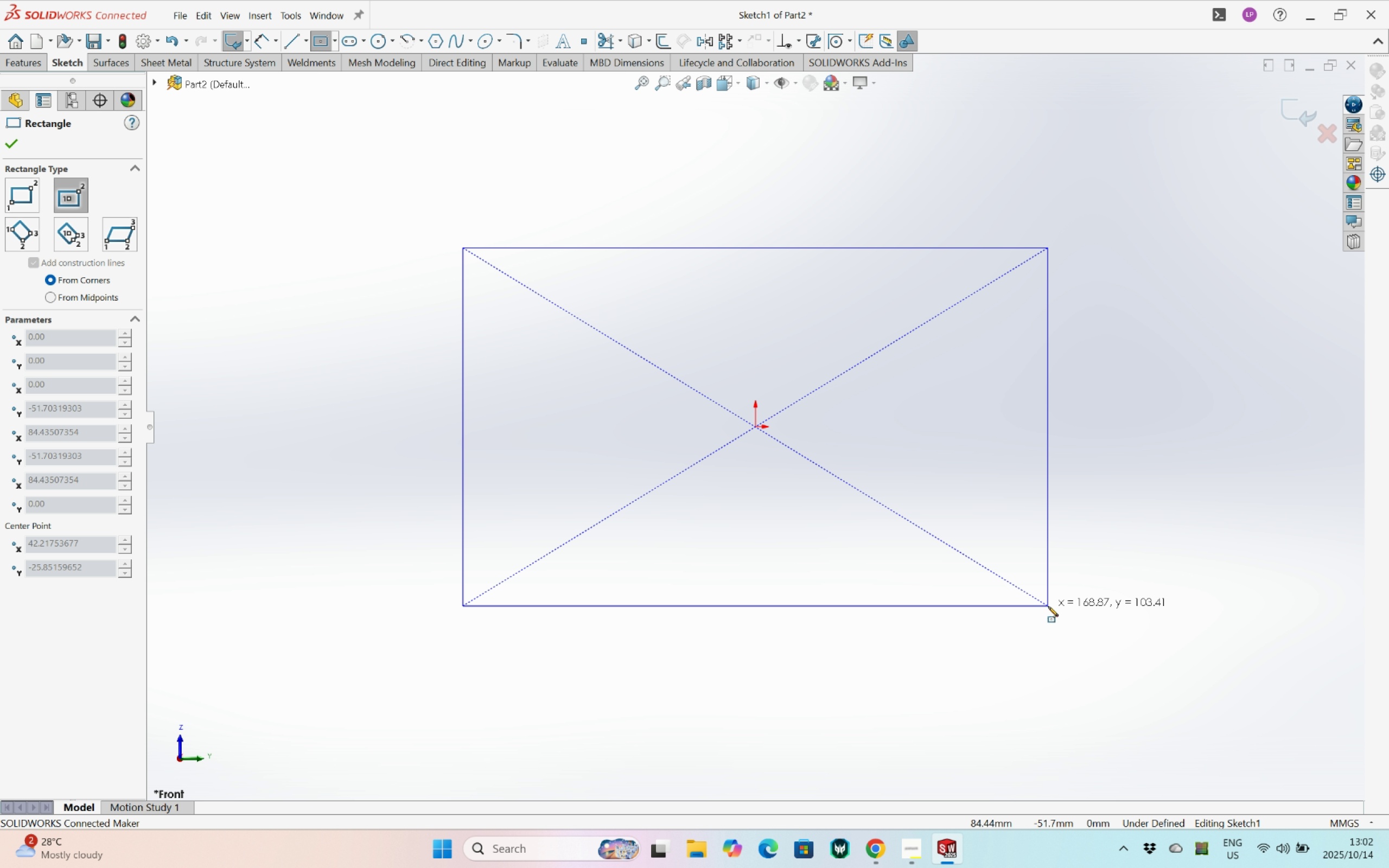 
left_click([1048, 606])
 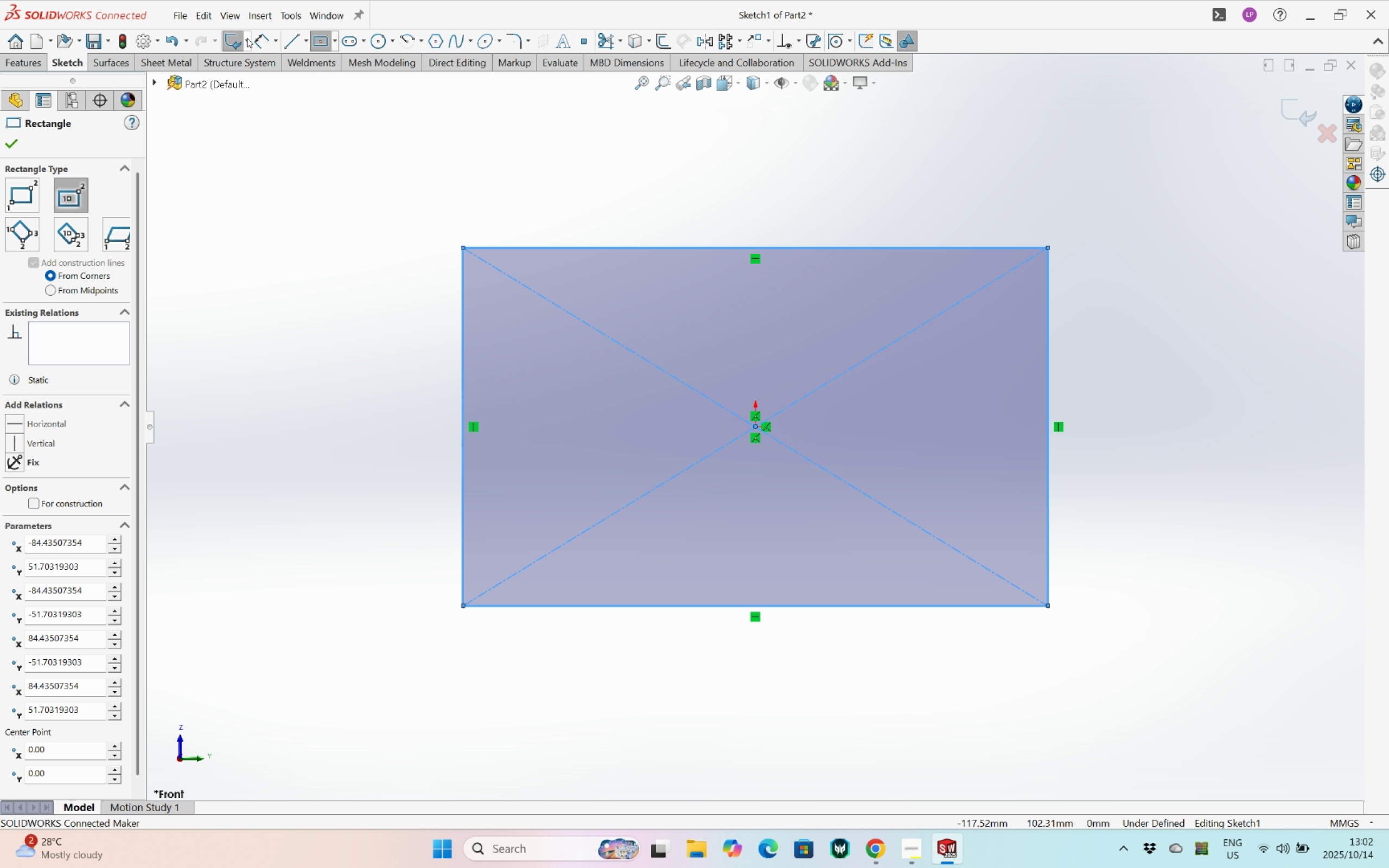 
wait(5.41)
 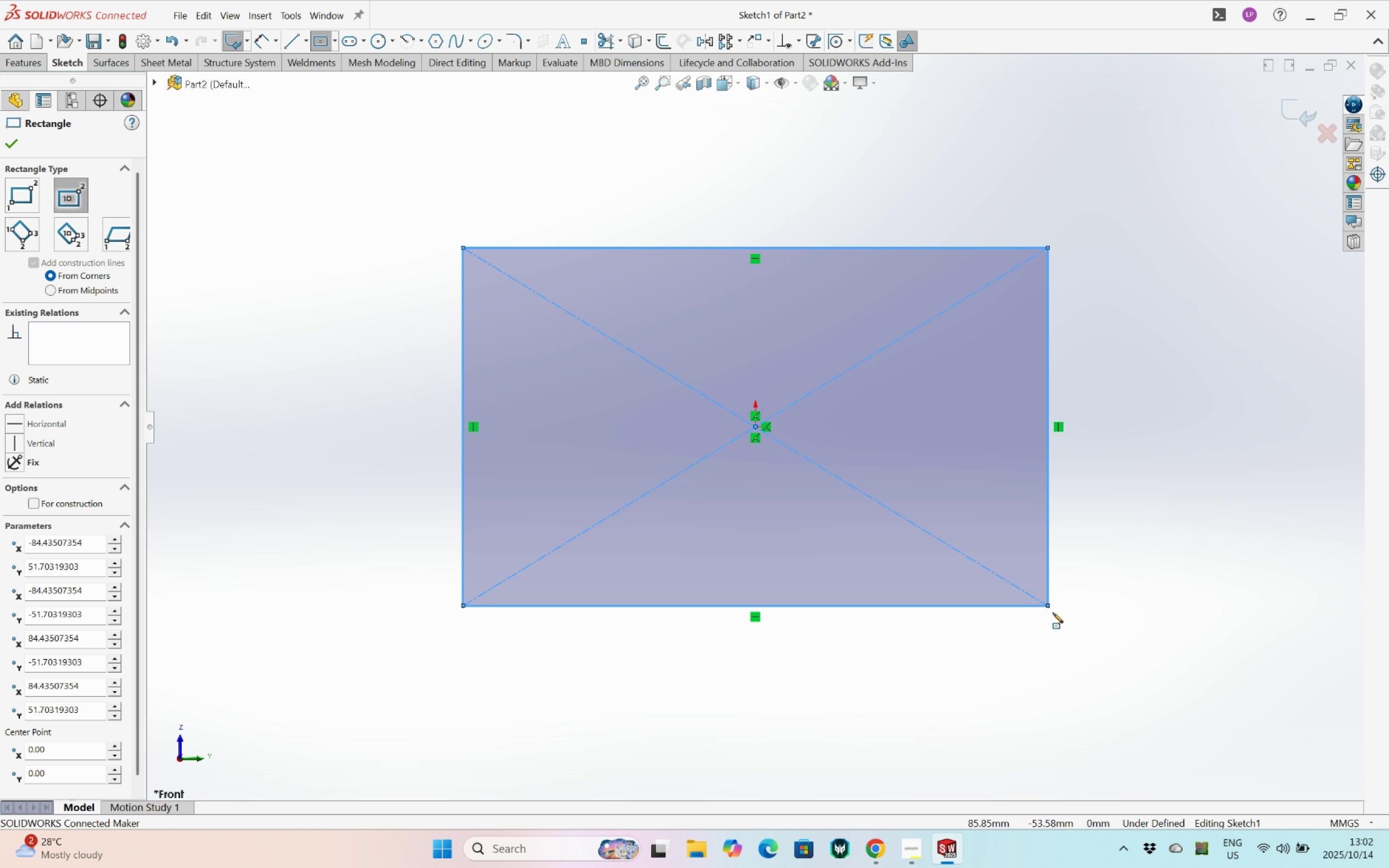 
left_click([463, 378])
 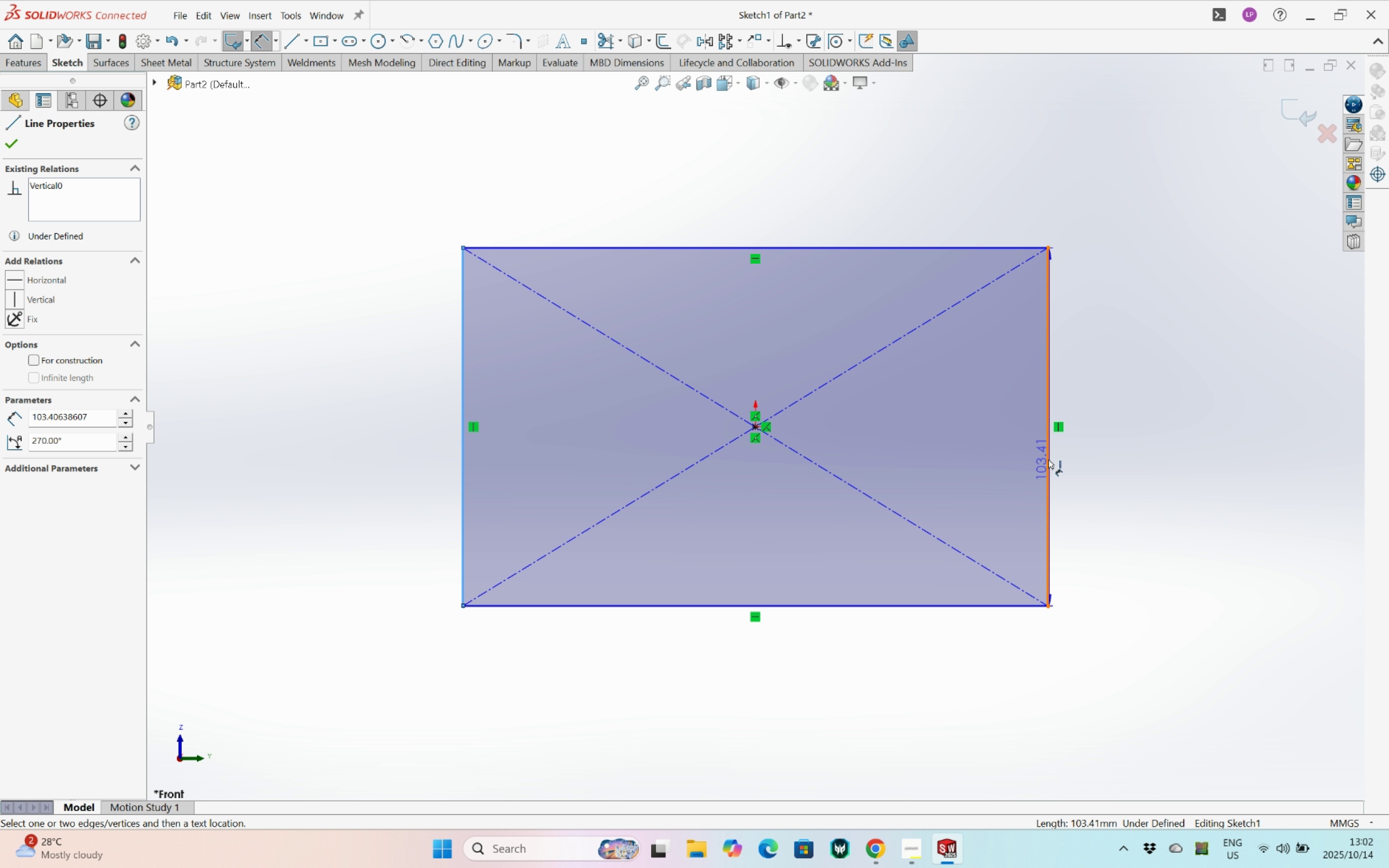 
left_click([1047, 461])
 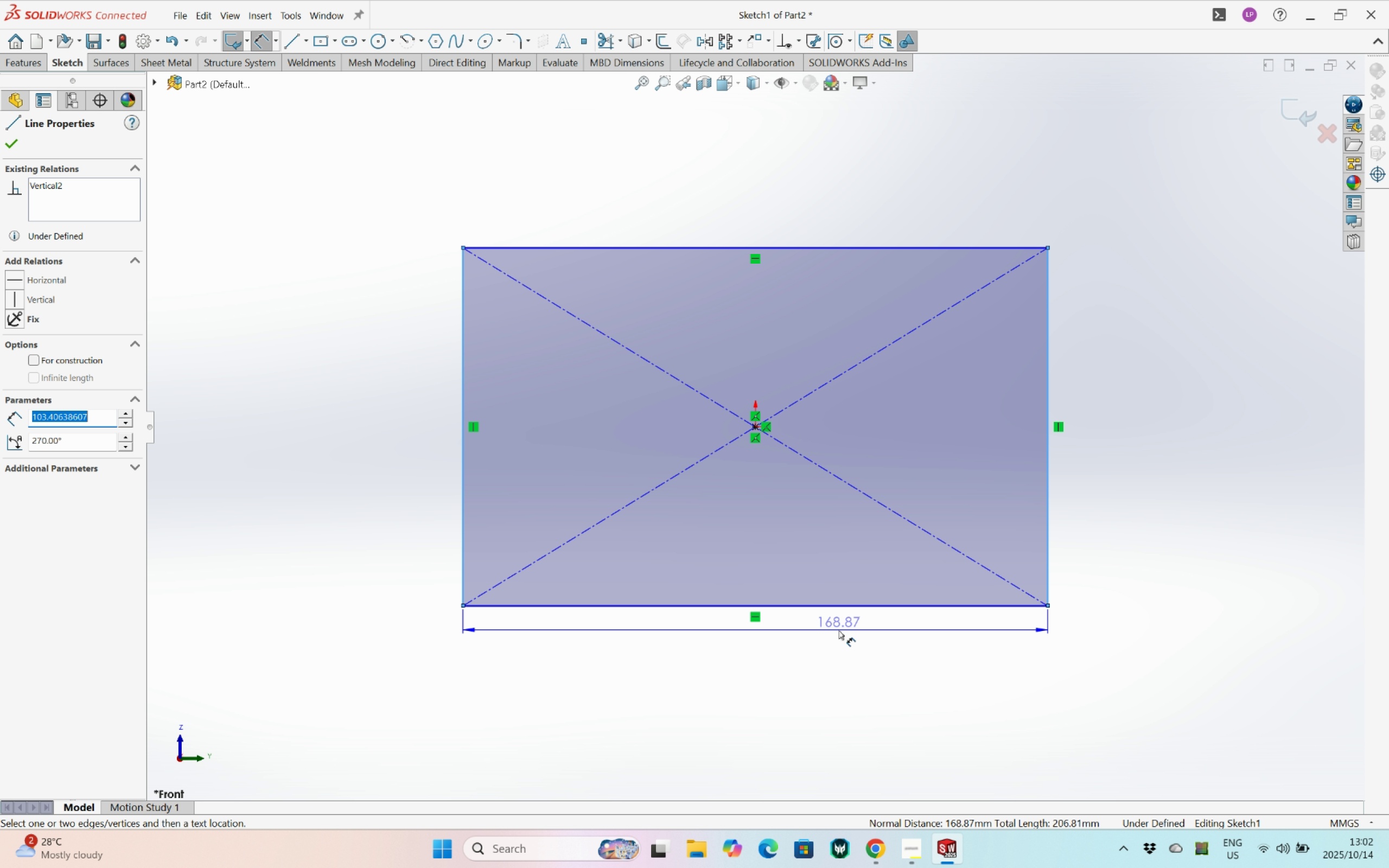 
left_click([839, 630])
 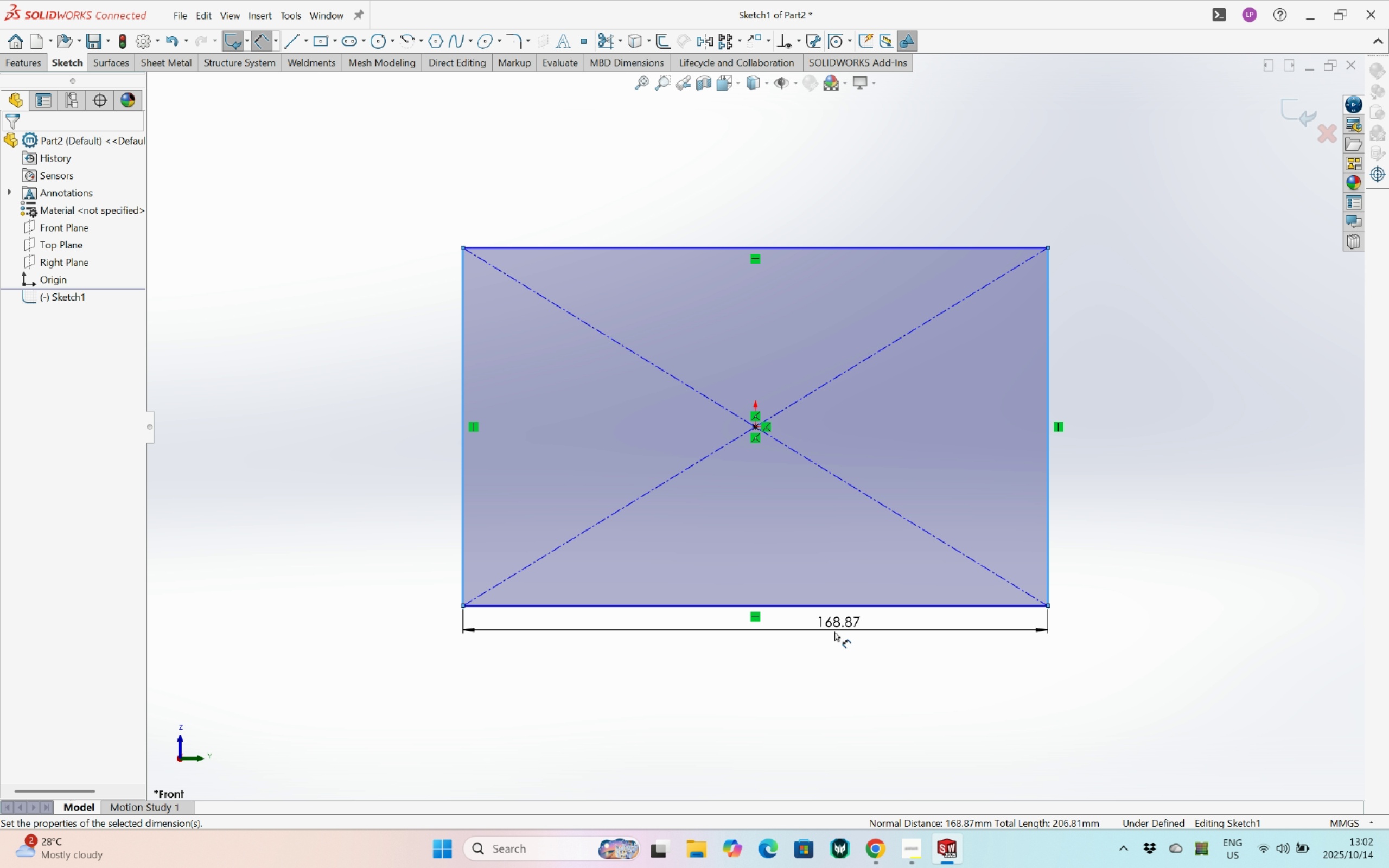 
type(3)
key(Backspace)
key(Backspace)
type(281.6)
 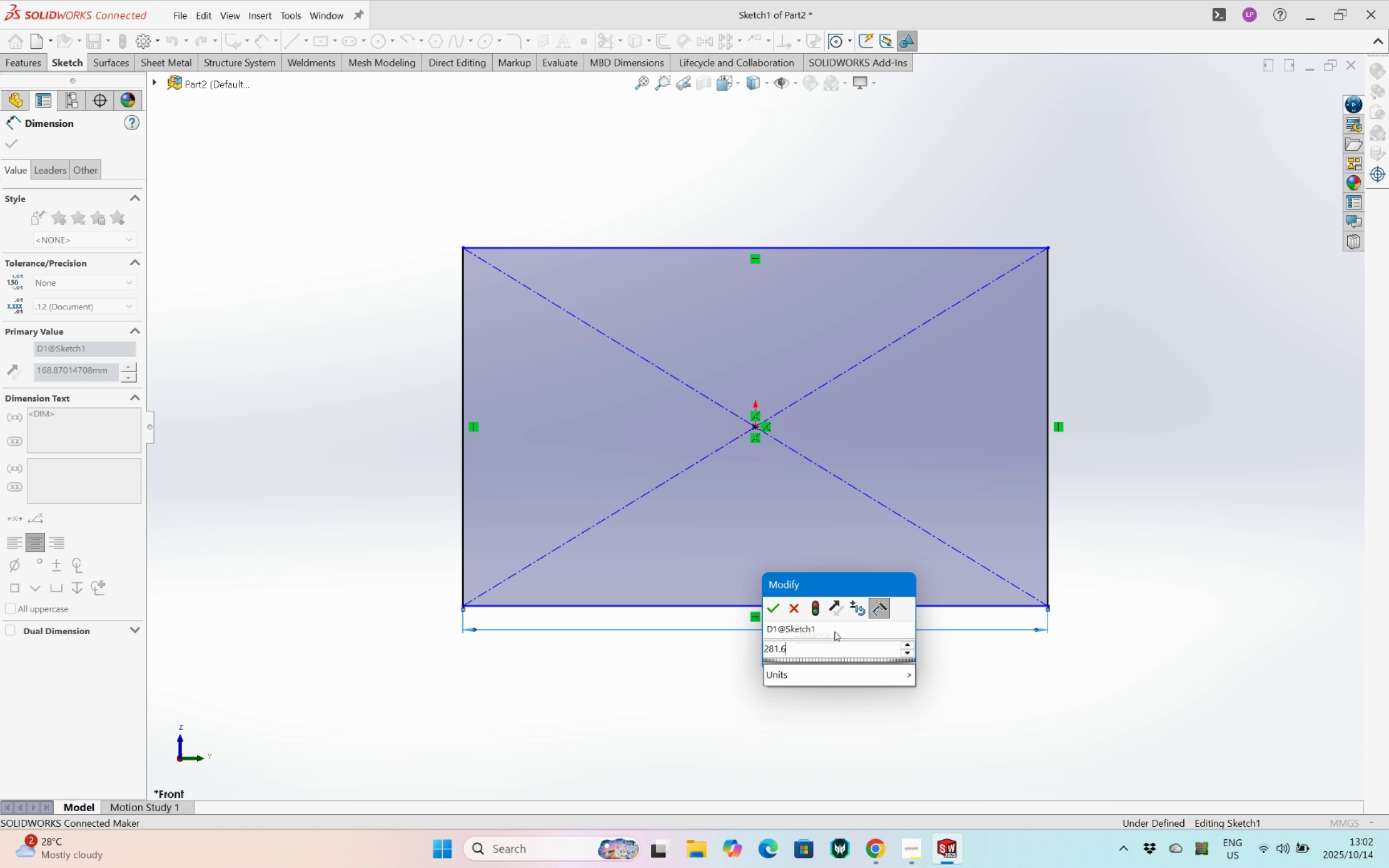 
key(Enter)
 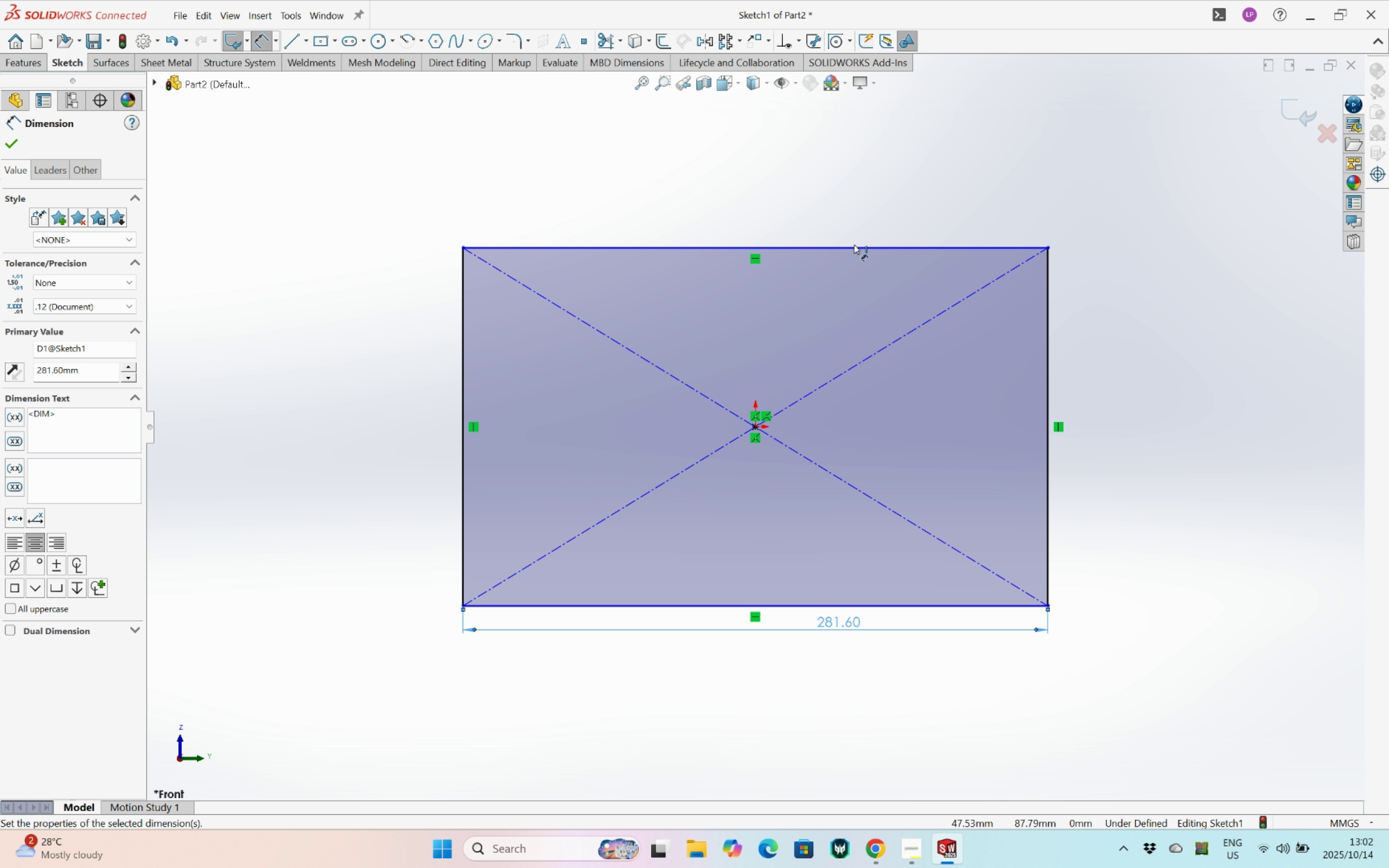 
left_click([853, 246])
 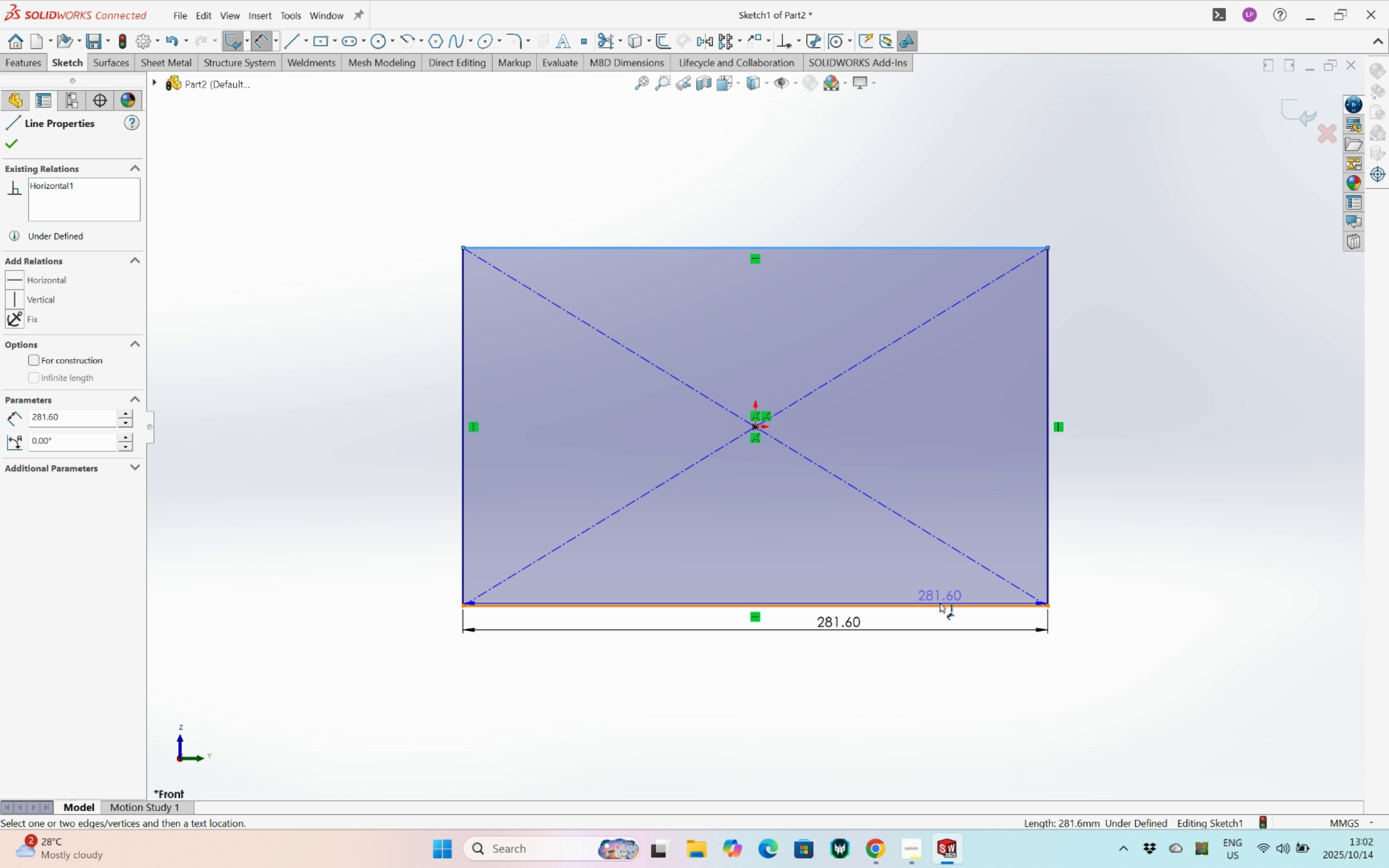 
left_click([940, 603])
 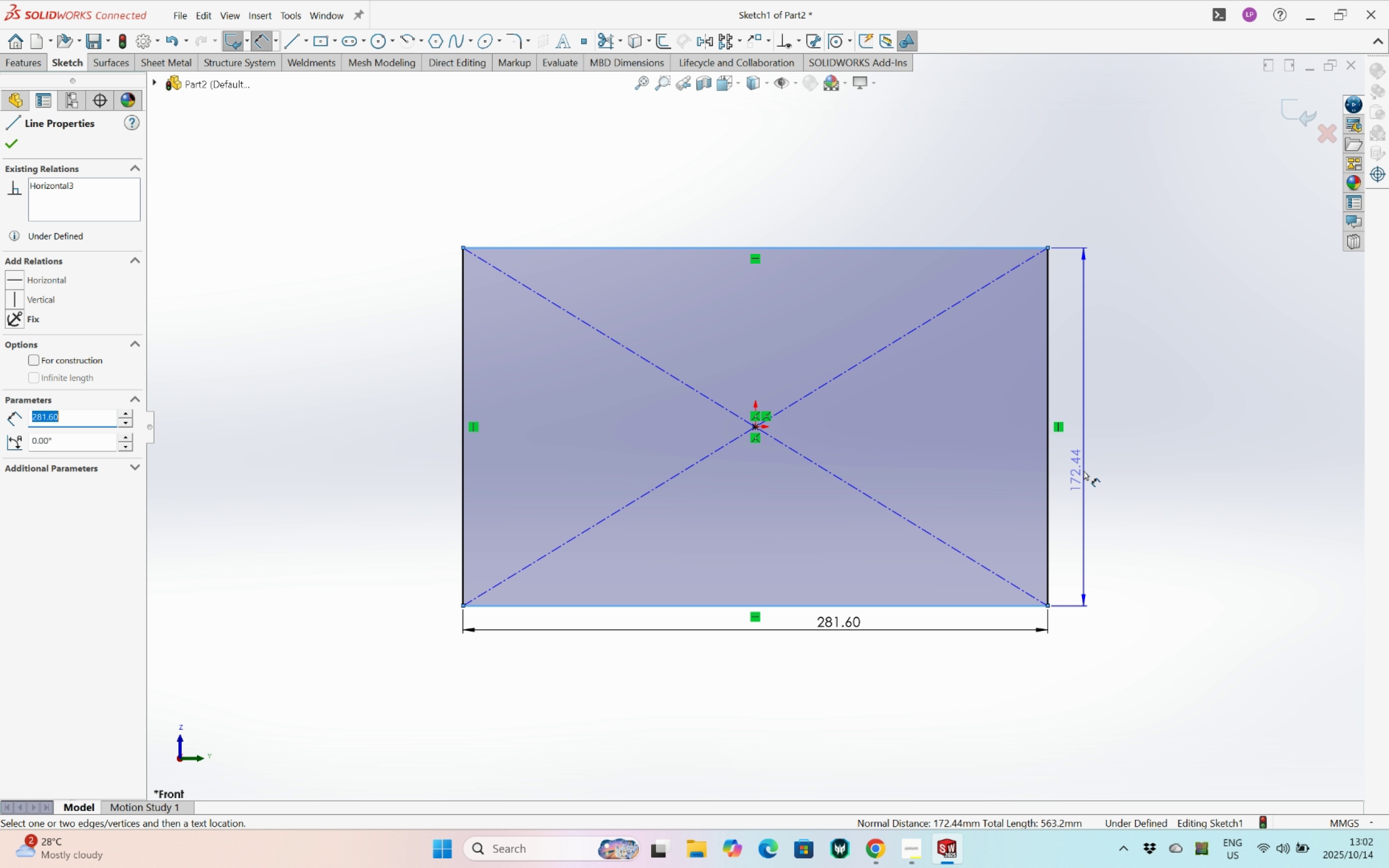 
left_click([1084, 470])
 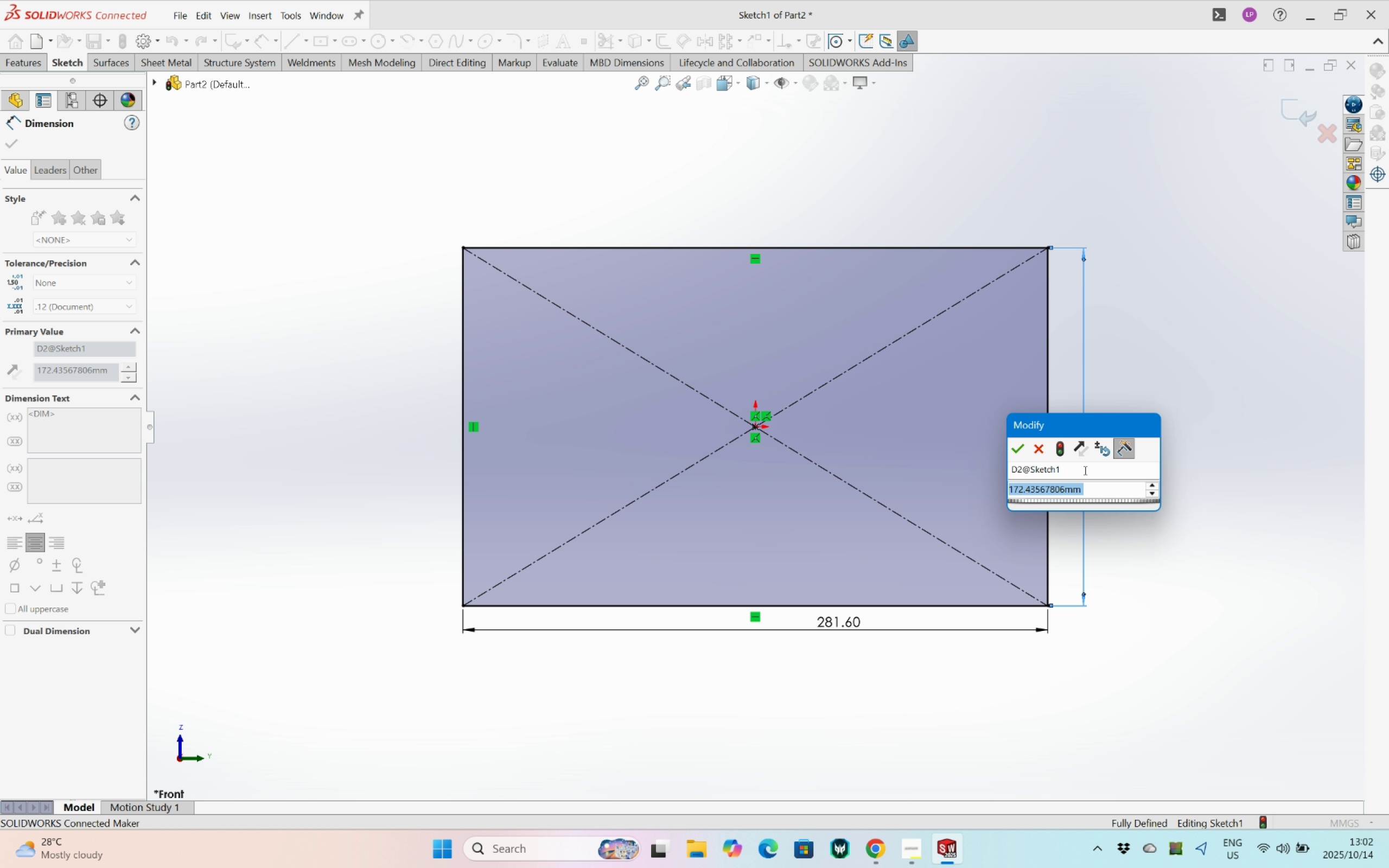 
type(215.5)
 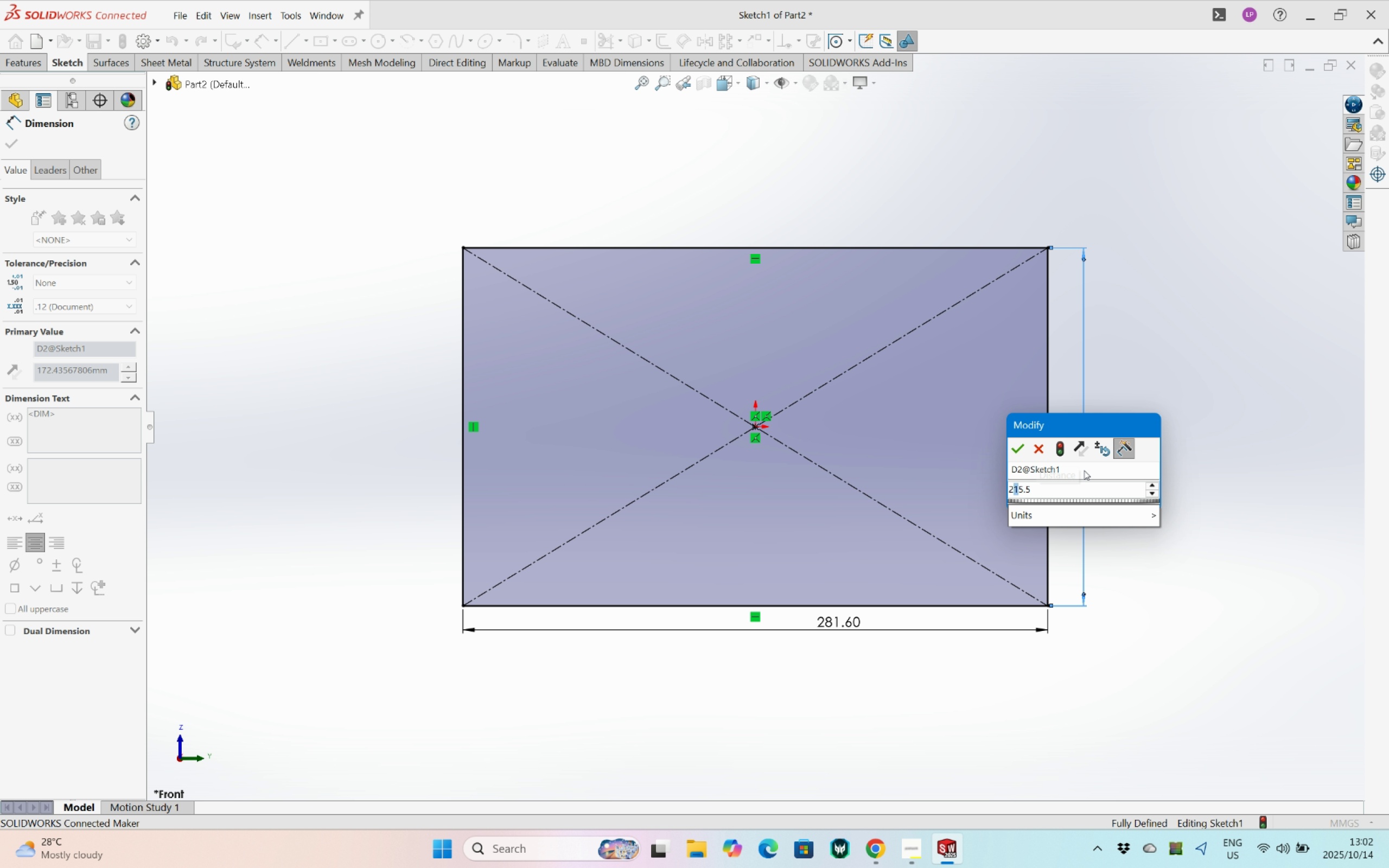 
key(Enter)
 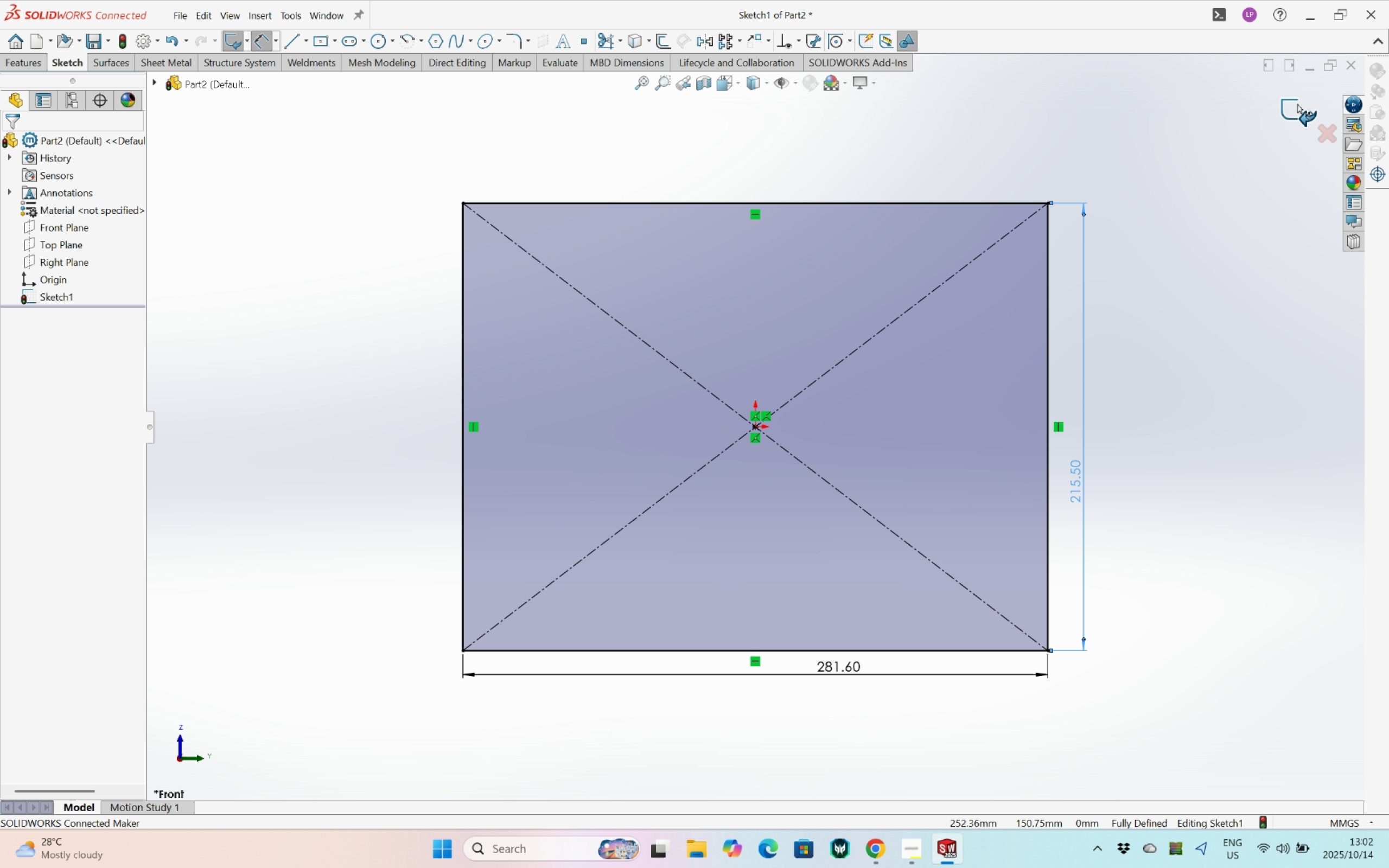 
scroll: coordinate [1188, 272], scroll_direction: up, amount: 2.0
 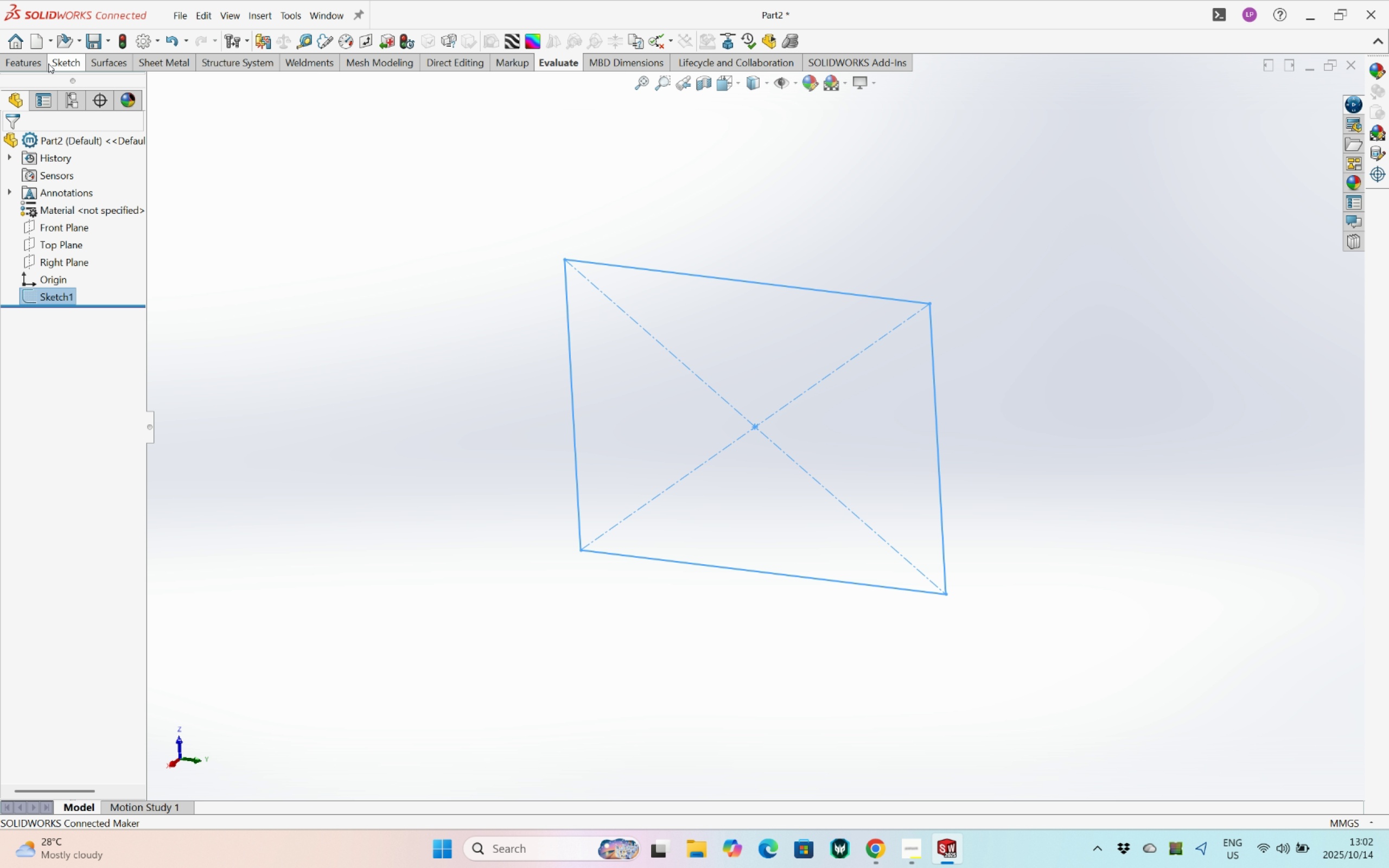 
left_click([25, 67])
 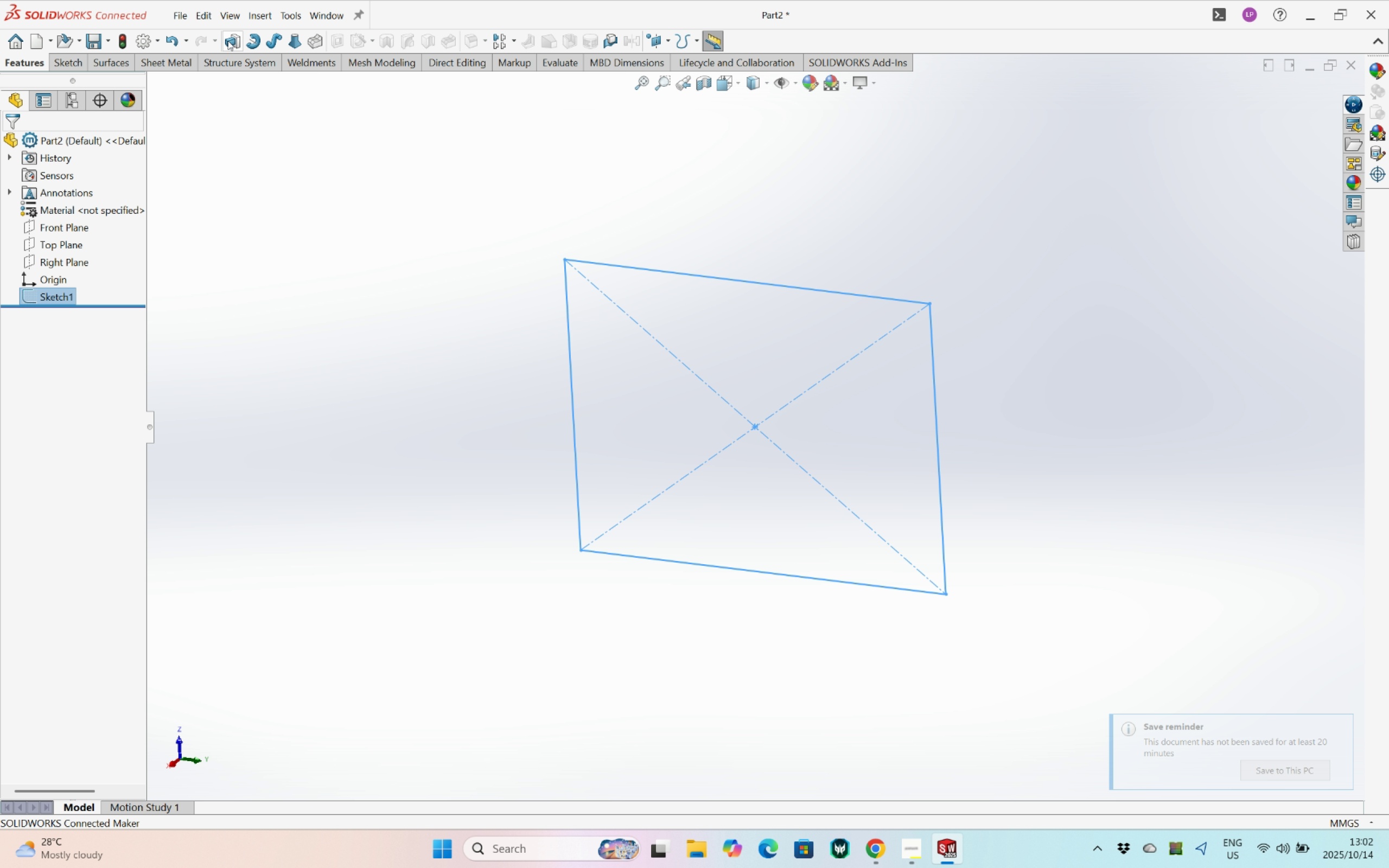 
left_click([228, 41])
 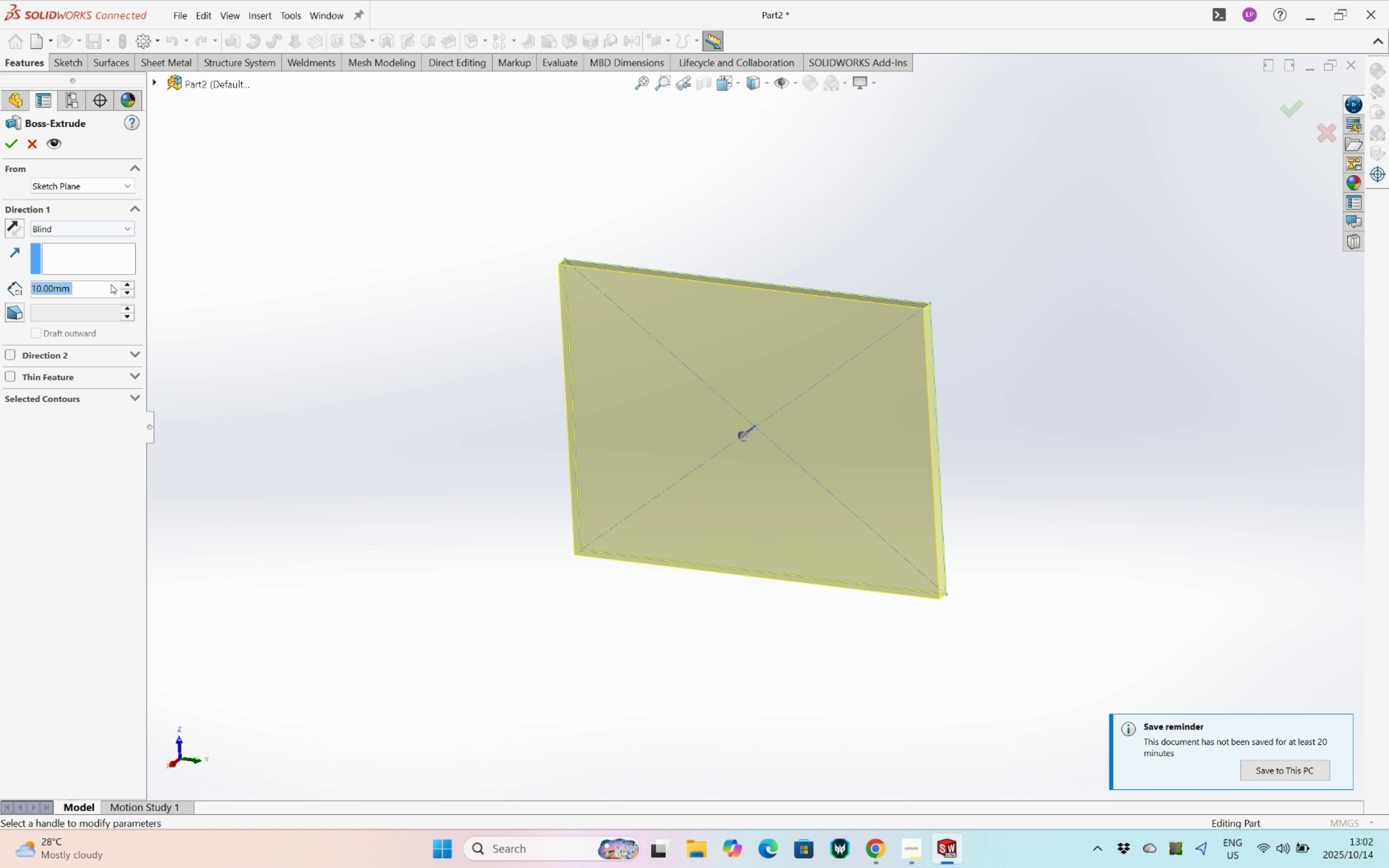 
left_click([85, 232])
 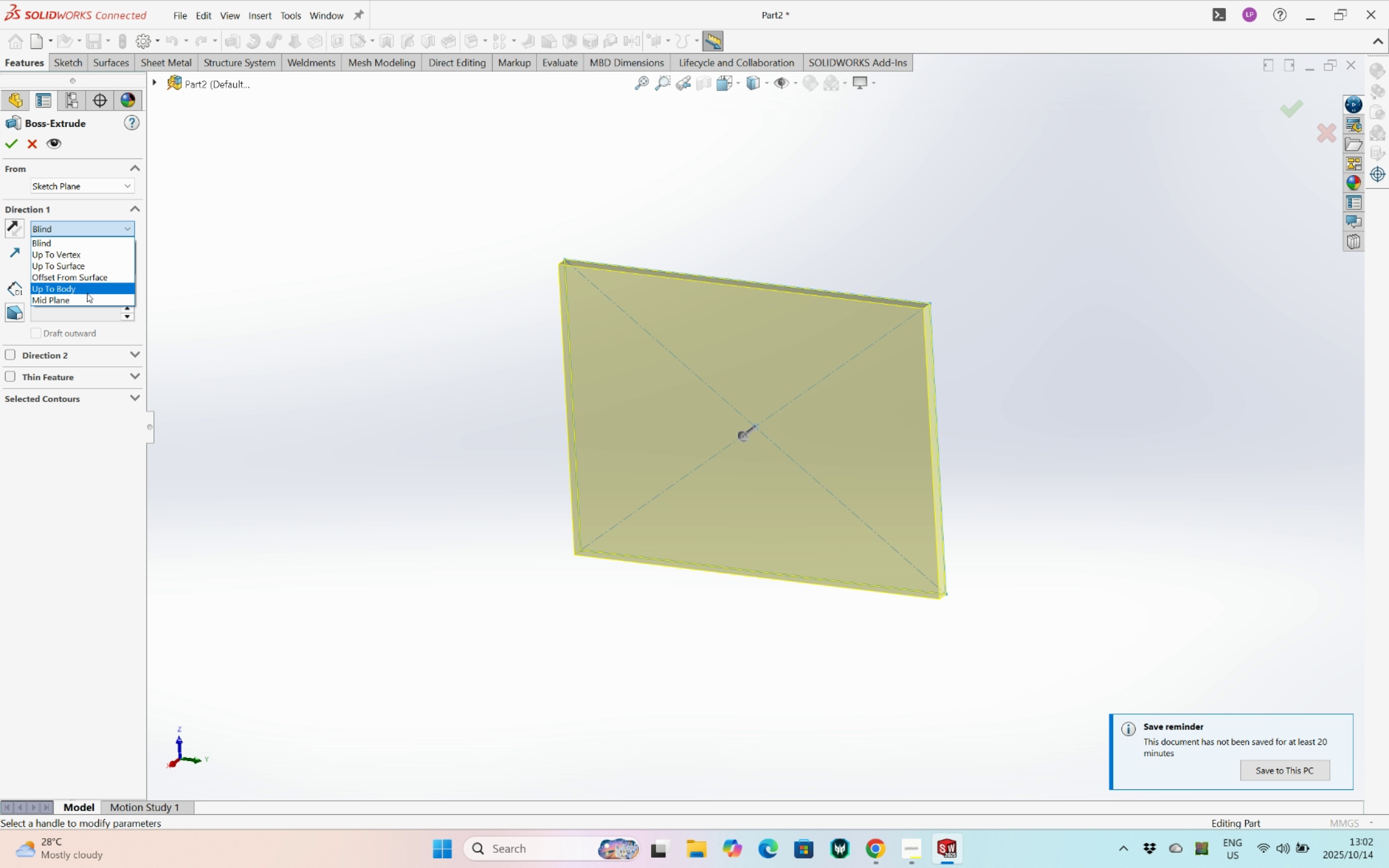 
left_click([87, 298])
 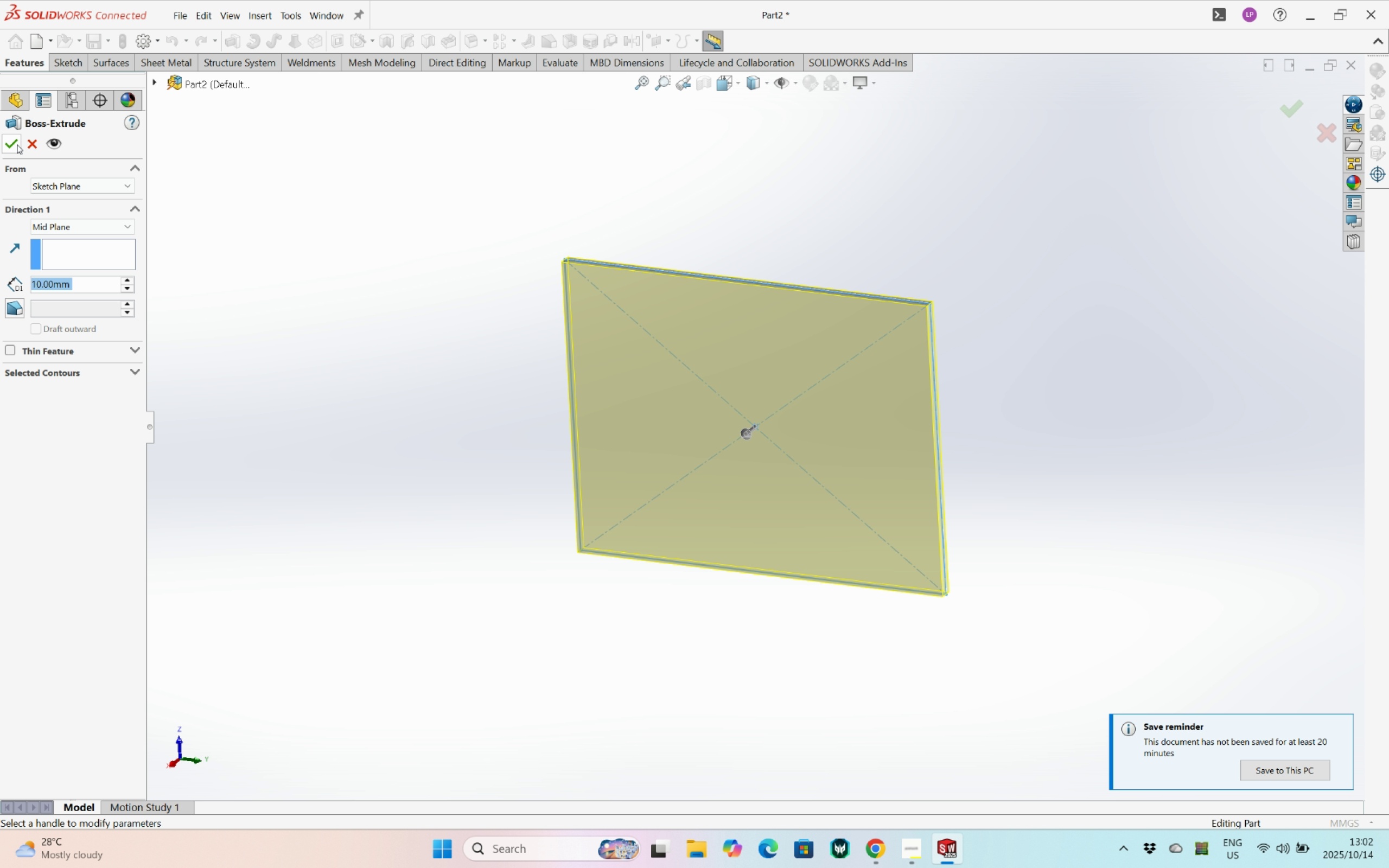 
left_click([11, 142])
 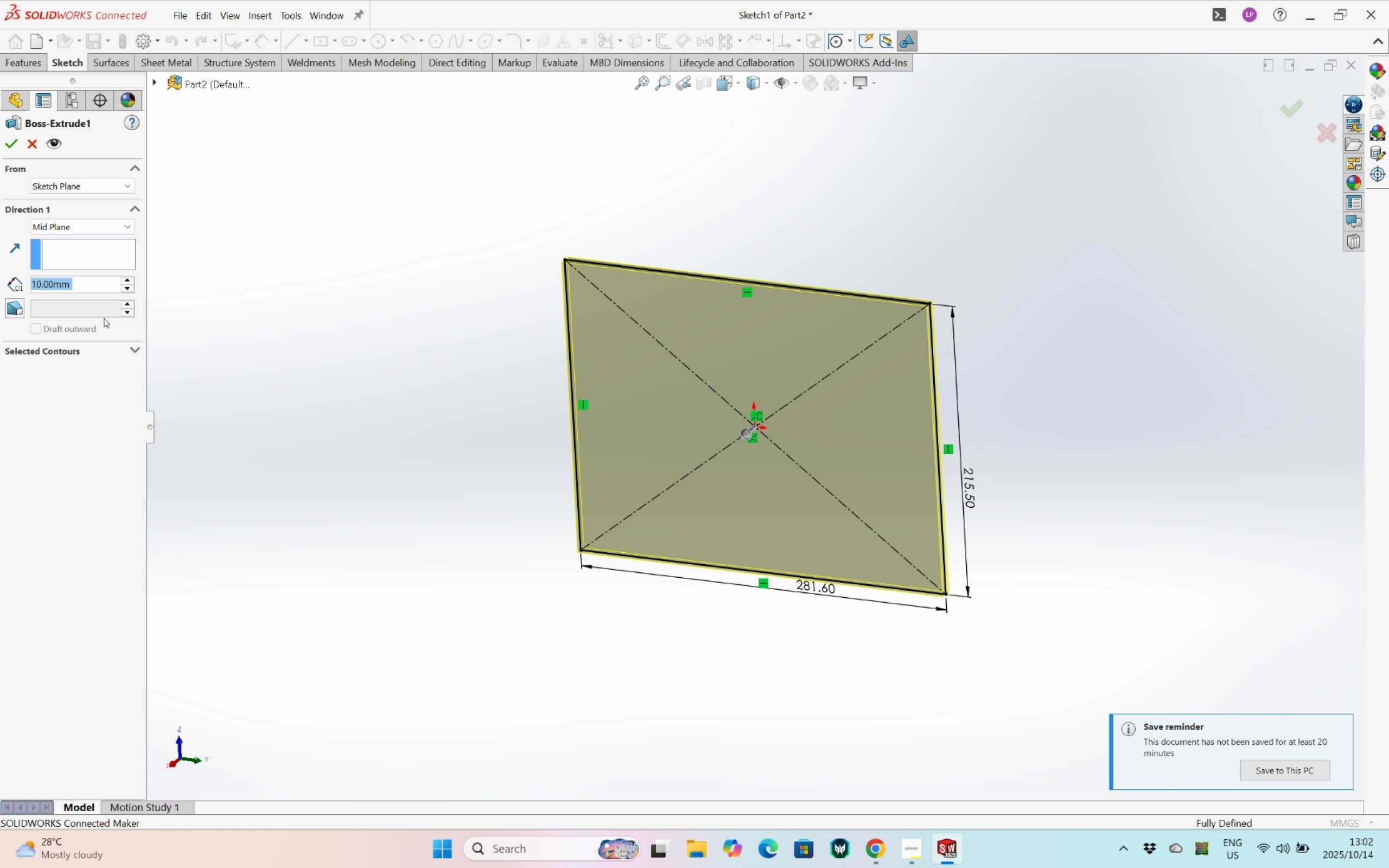 
key(5)
 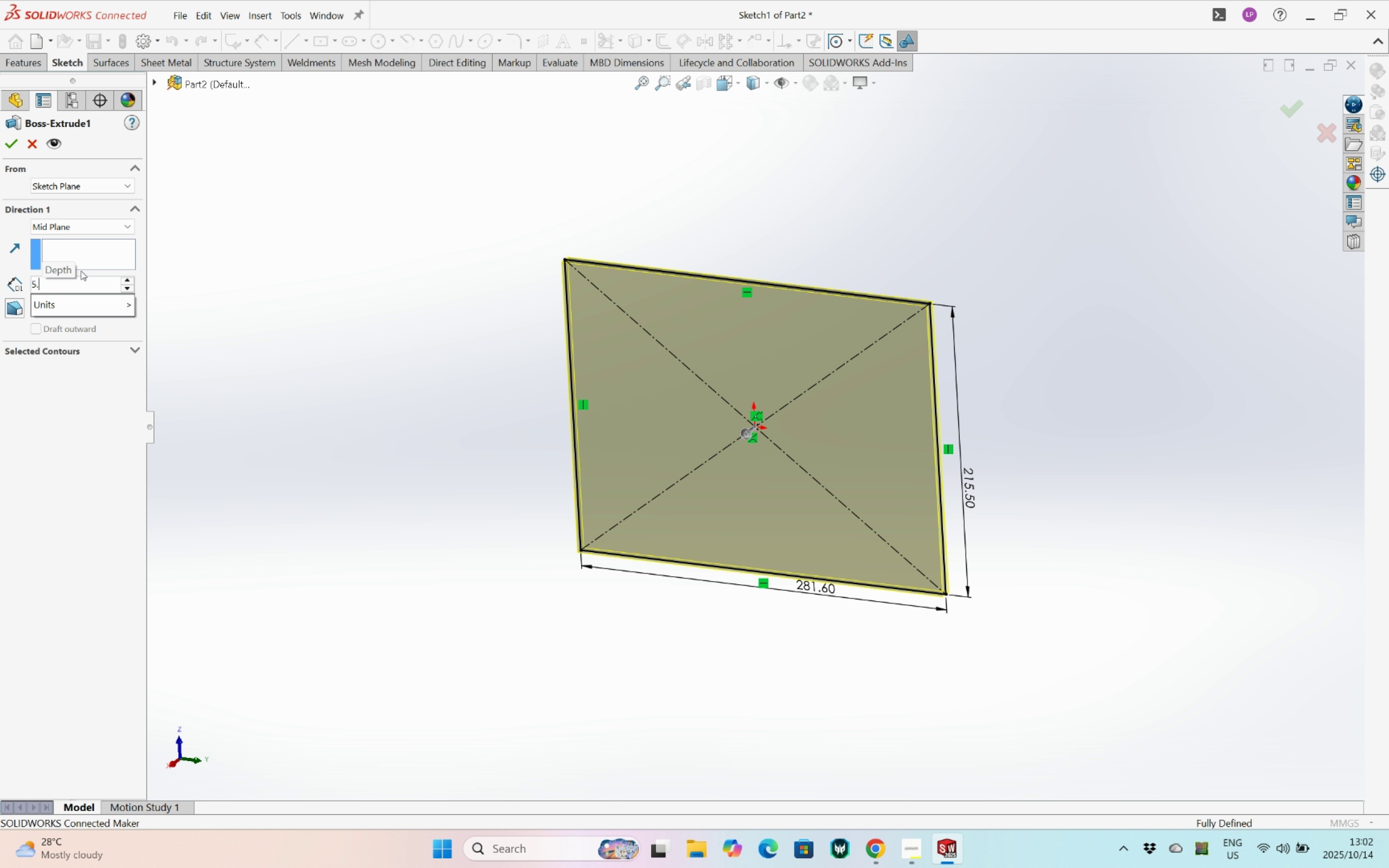 
key(Period)
 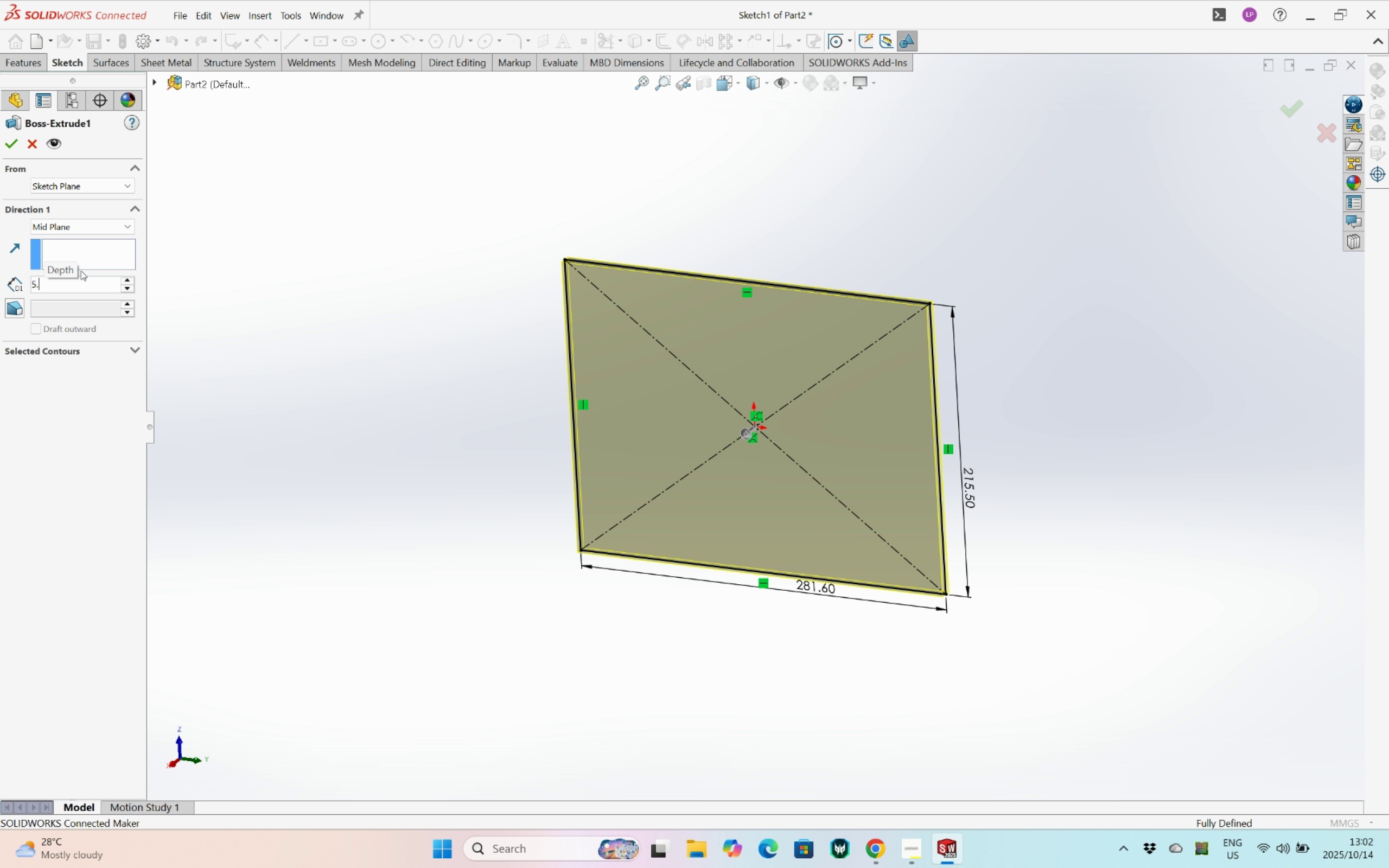 
wait(10.92)
 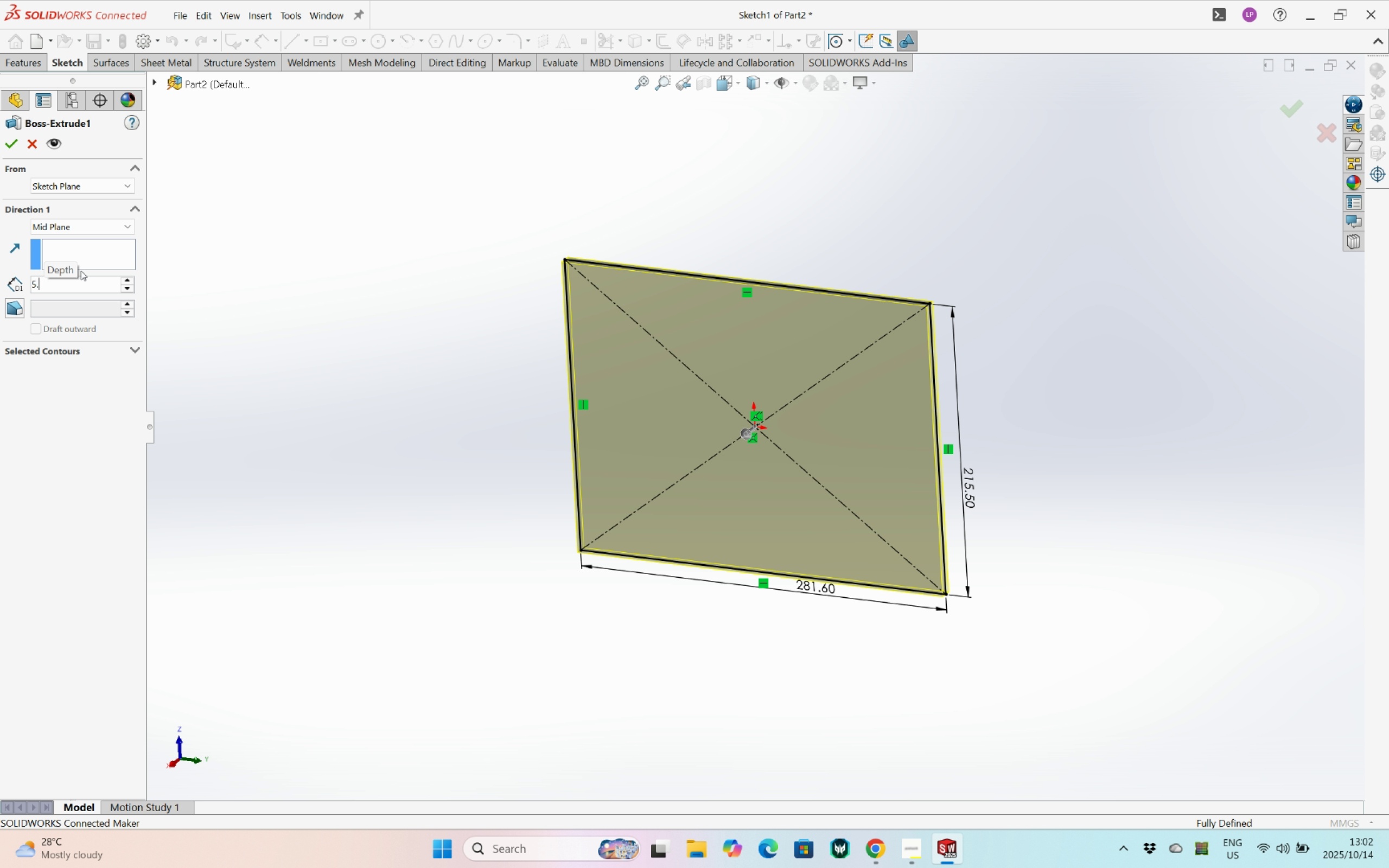 
key(1)
 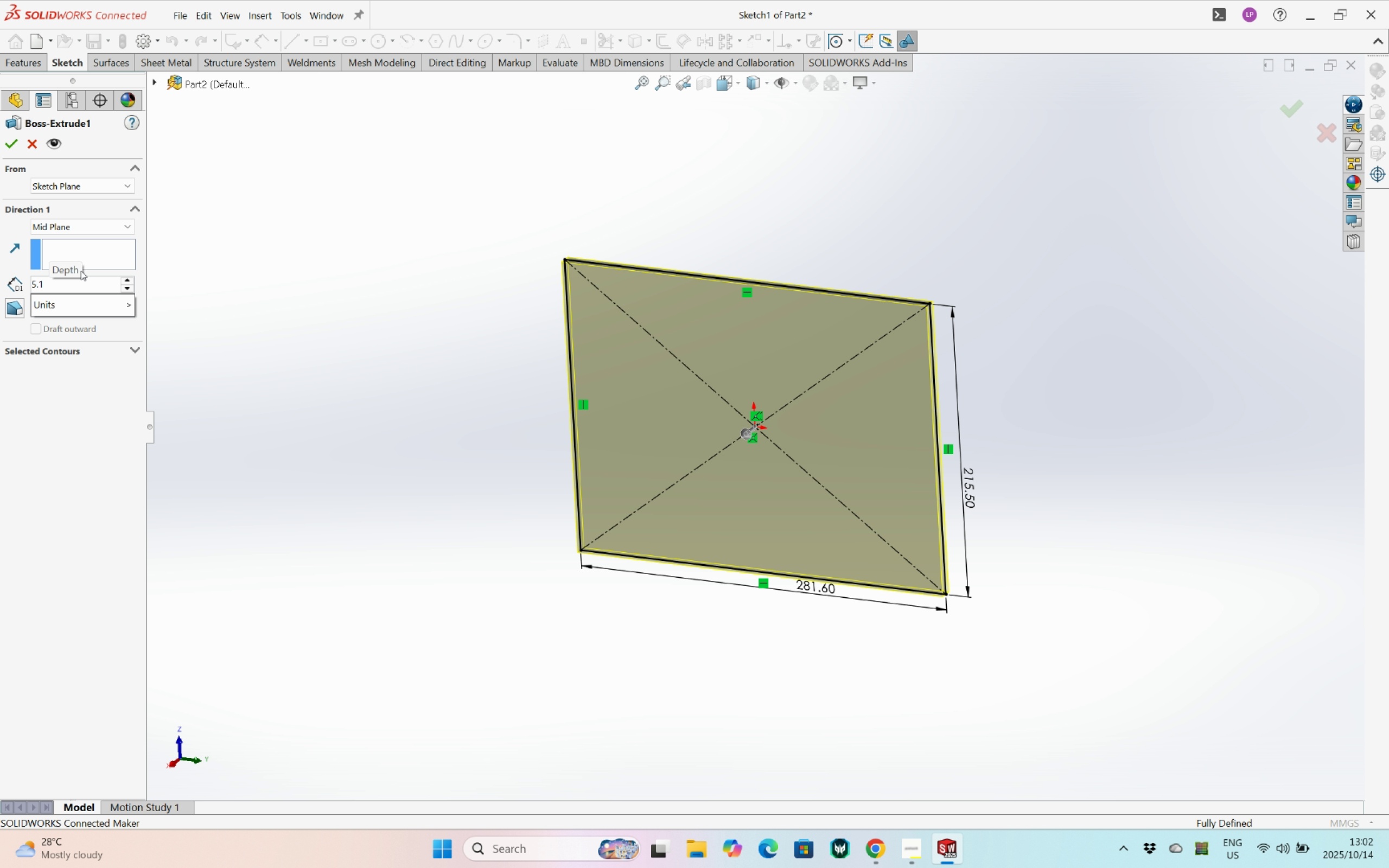 
key(Enter)
 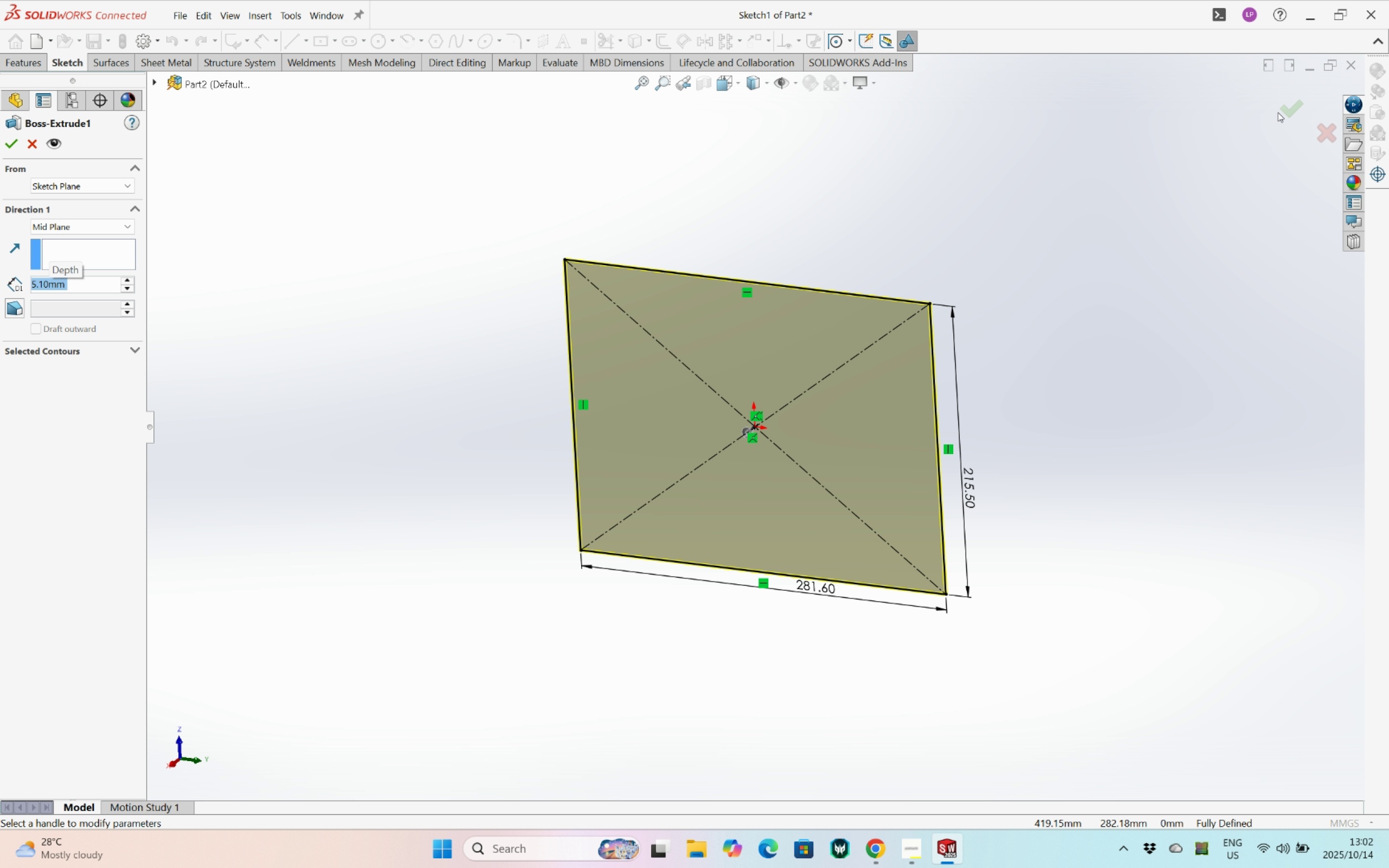 
left_click([1291, 113])
 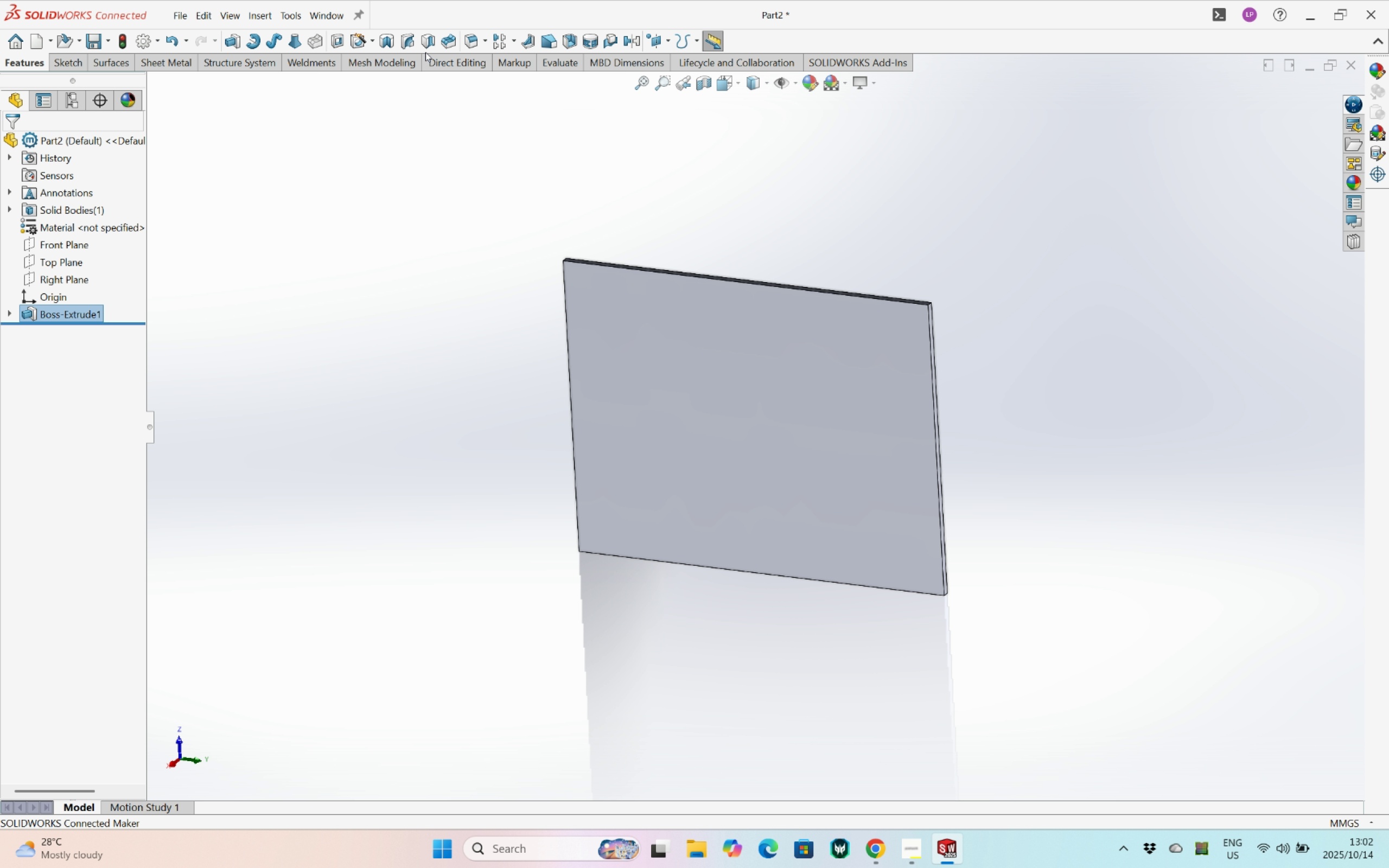 
left_click([471, 40])
 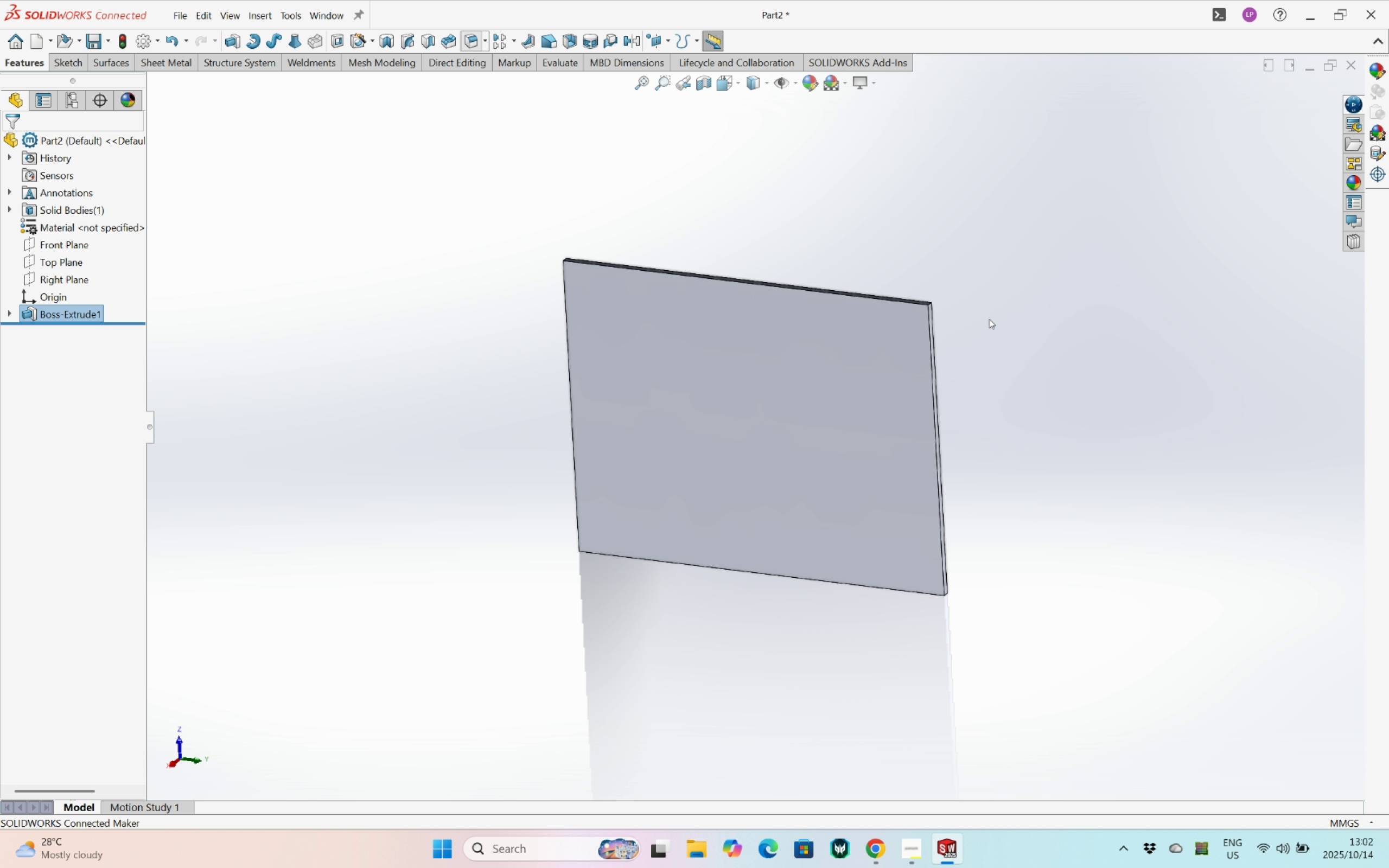 
scroll: coordinate [932, 308], scroll_direction: down, amount: 9.0
 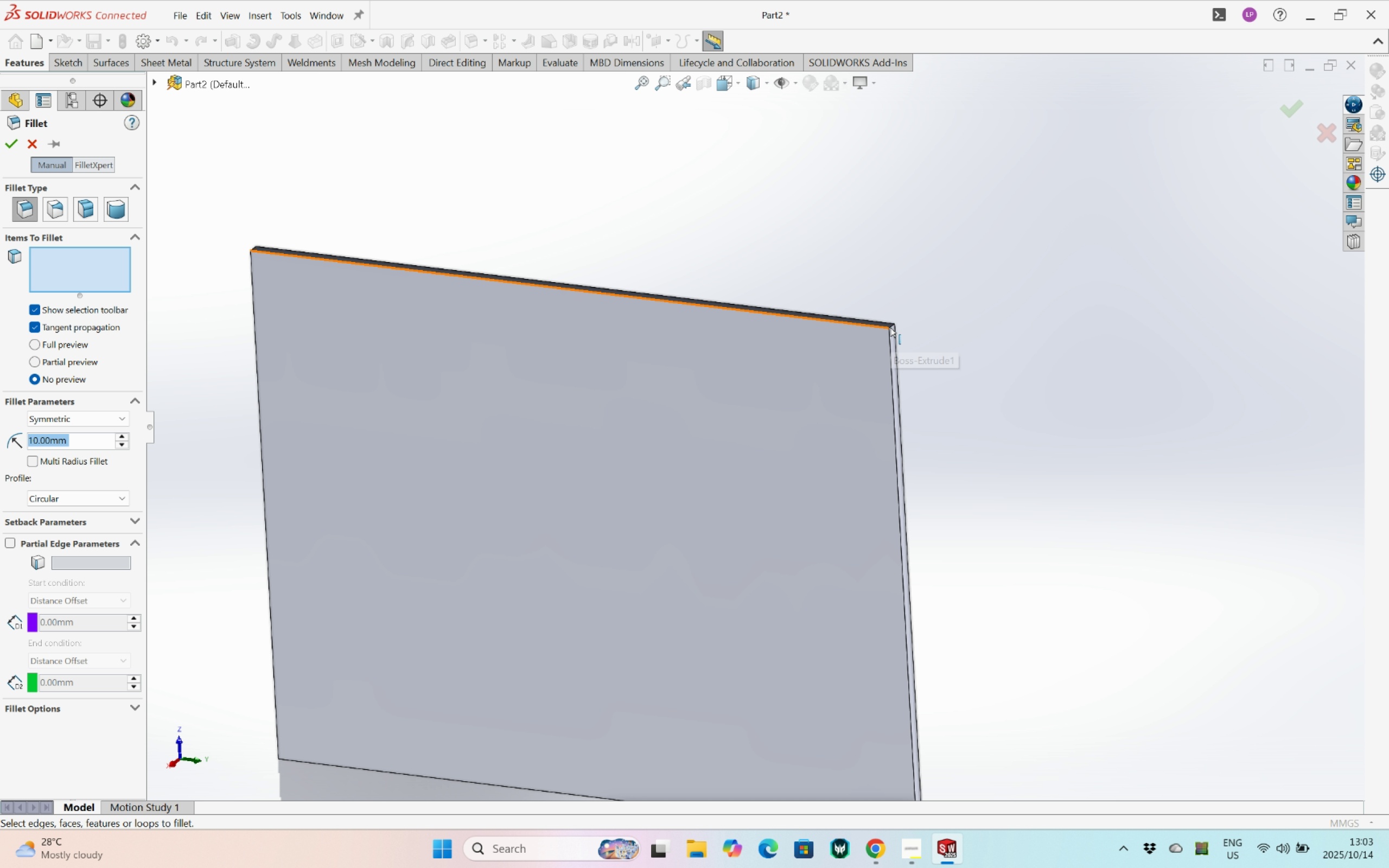 
left_click([890, 328])
 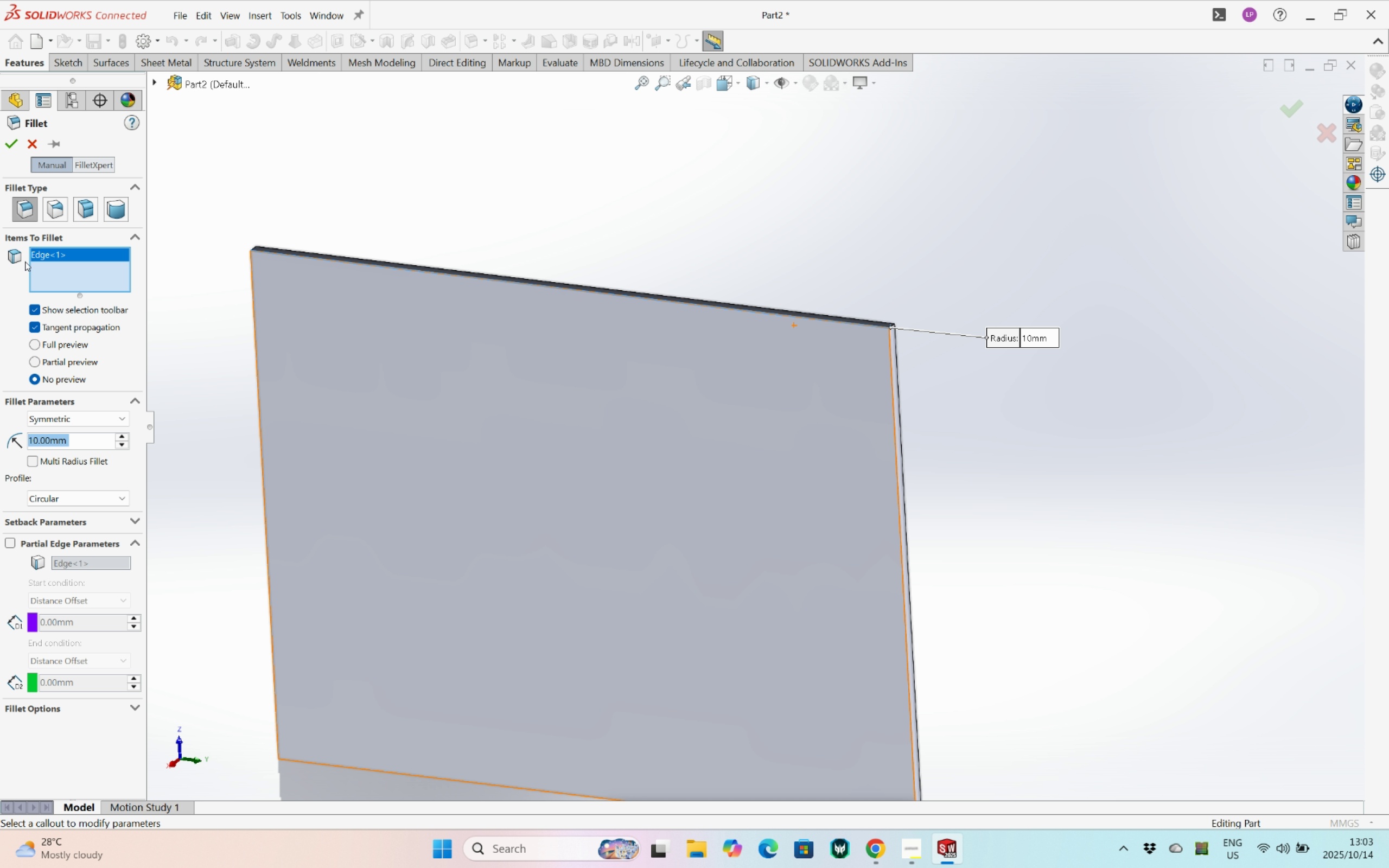 
right_click([76, 272])
 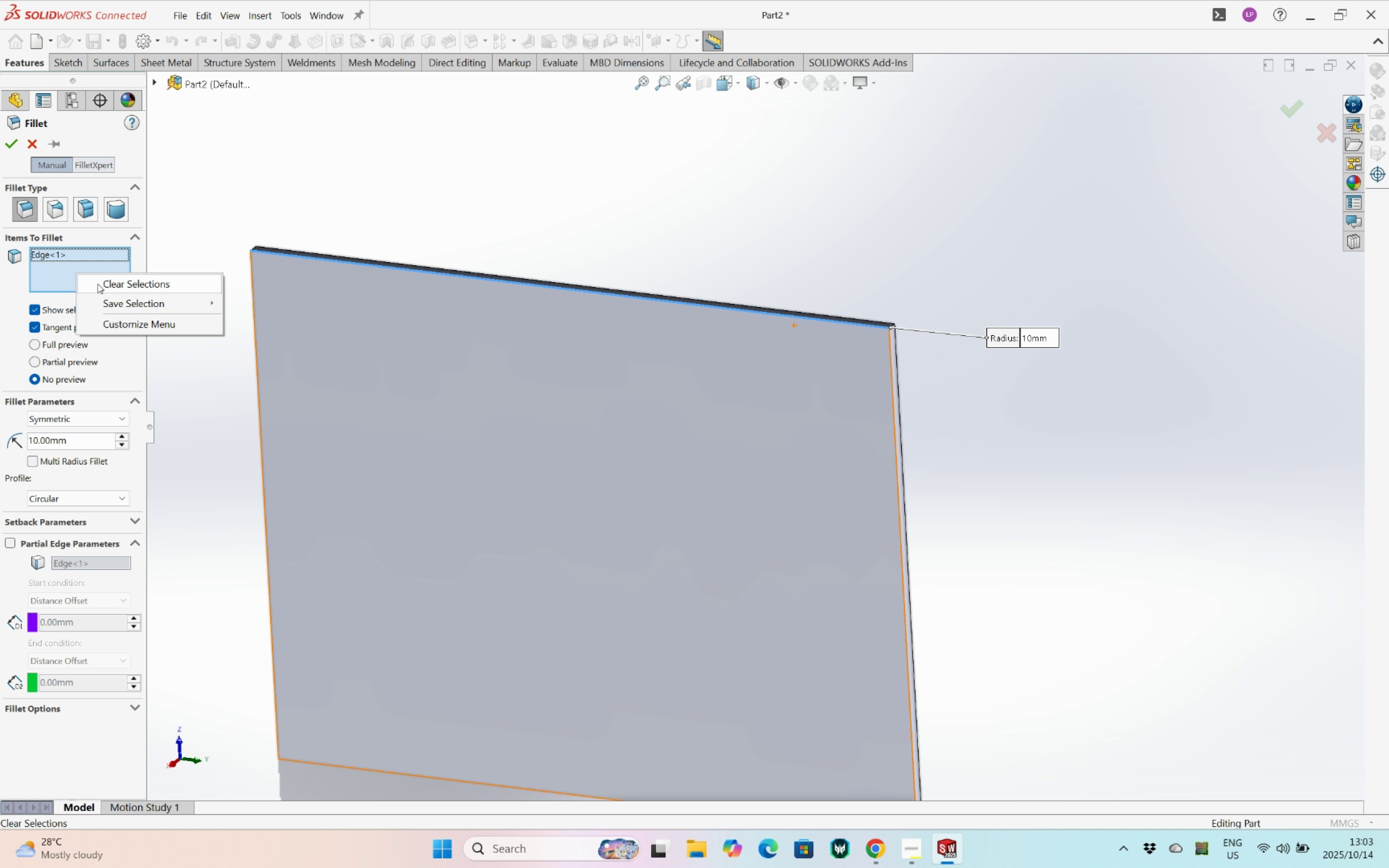 
left_click([98, 284])
 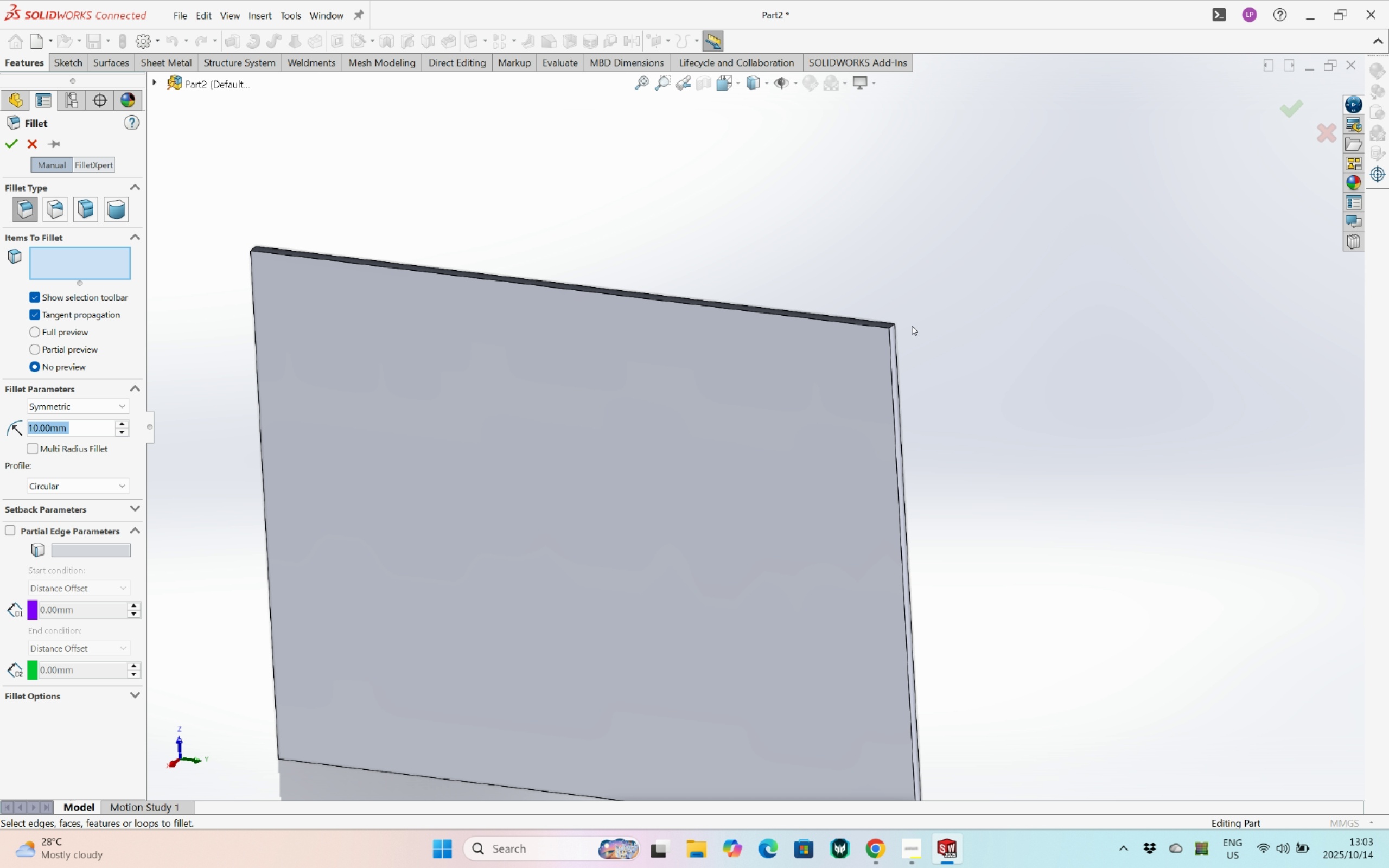 
scroll: coordinate [899, 321], scroll_direction: down, amount: 4.0
 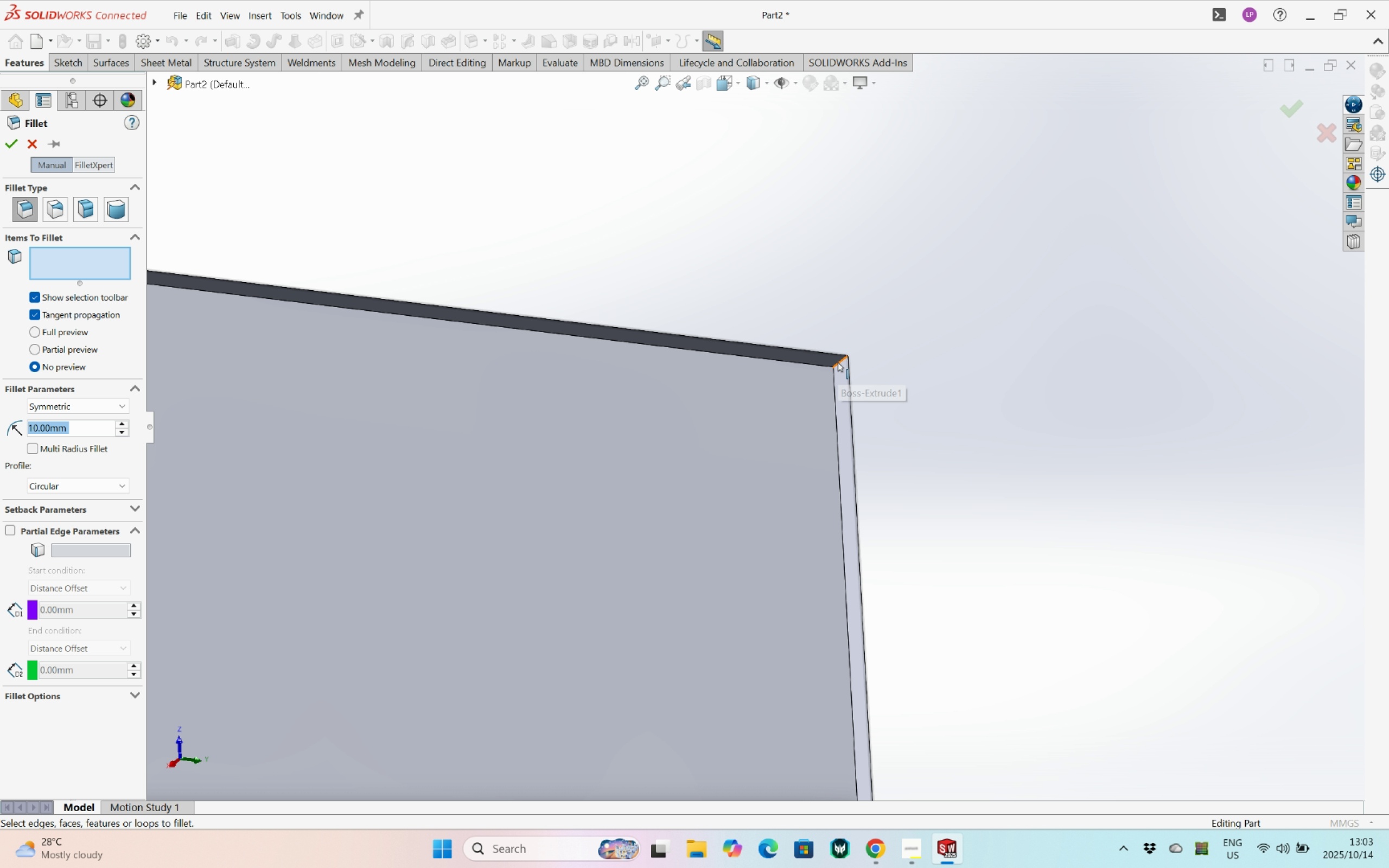 
left_click([838, 363])
 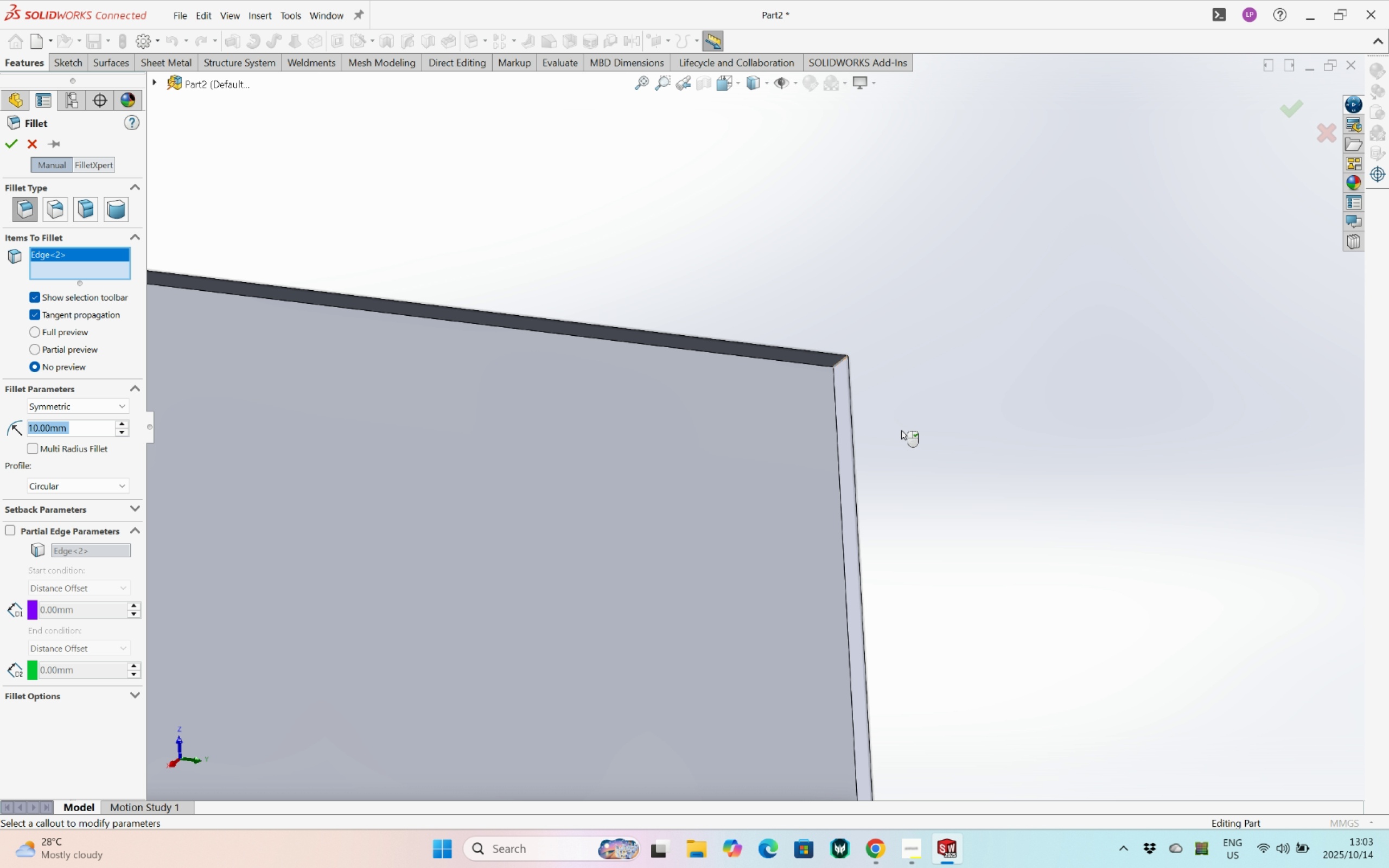 
scroll: coordinate [908, 426], scroll_direction: up, amount: 9.0
 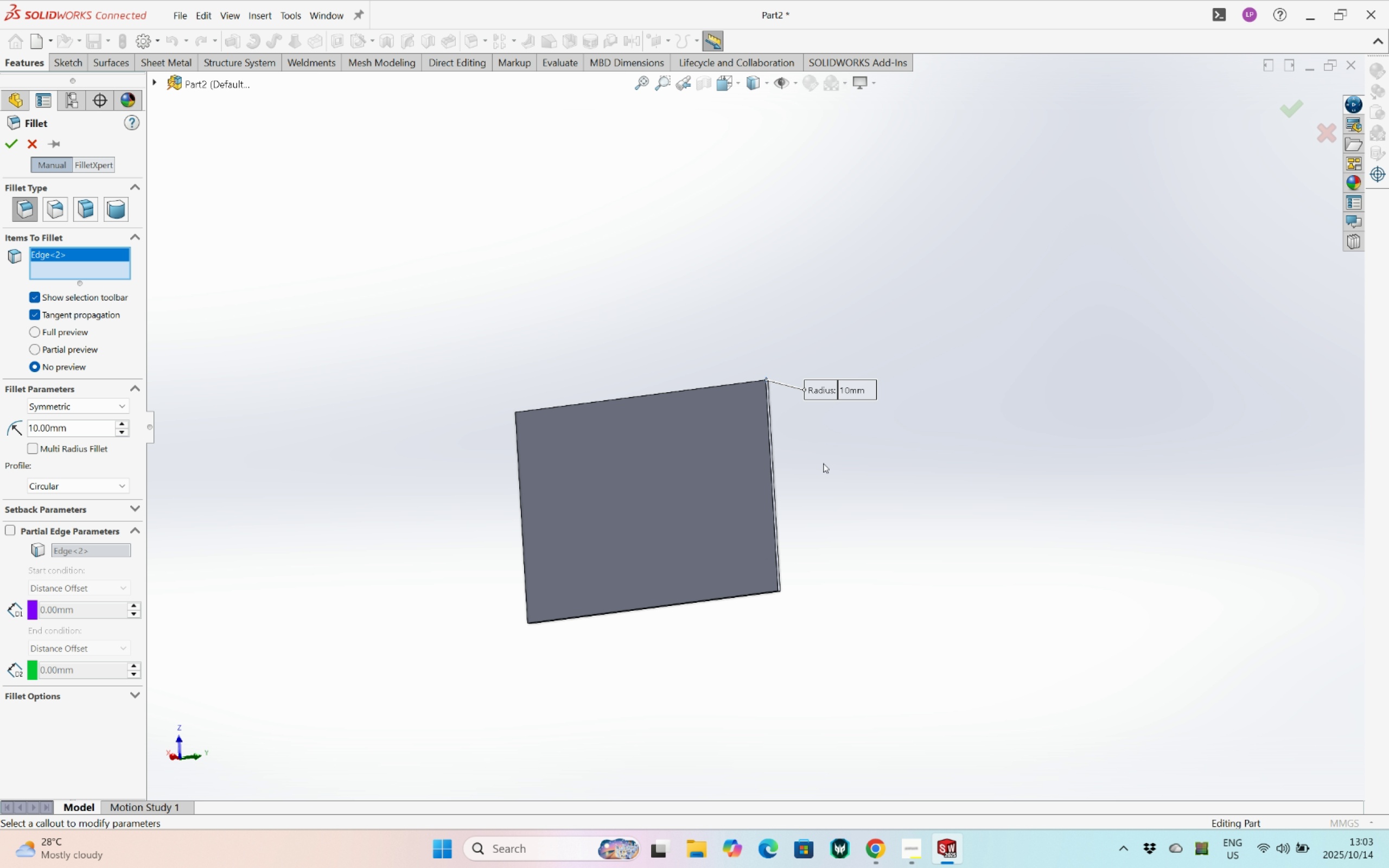 
scroll: coordinate [789, 480], scroll_direction: down, amount: 15.0
 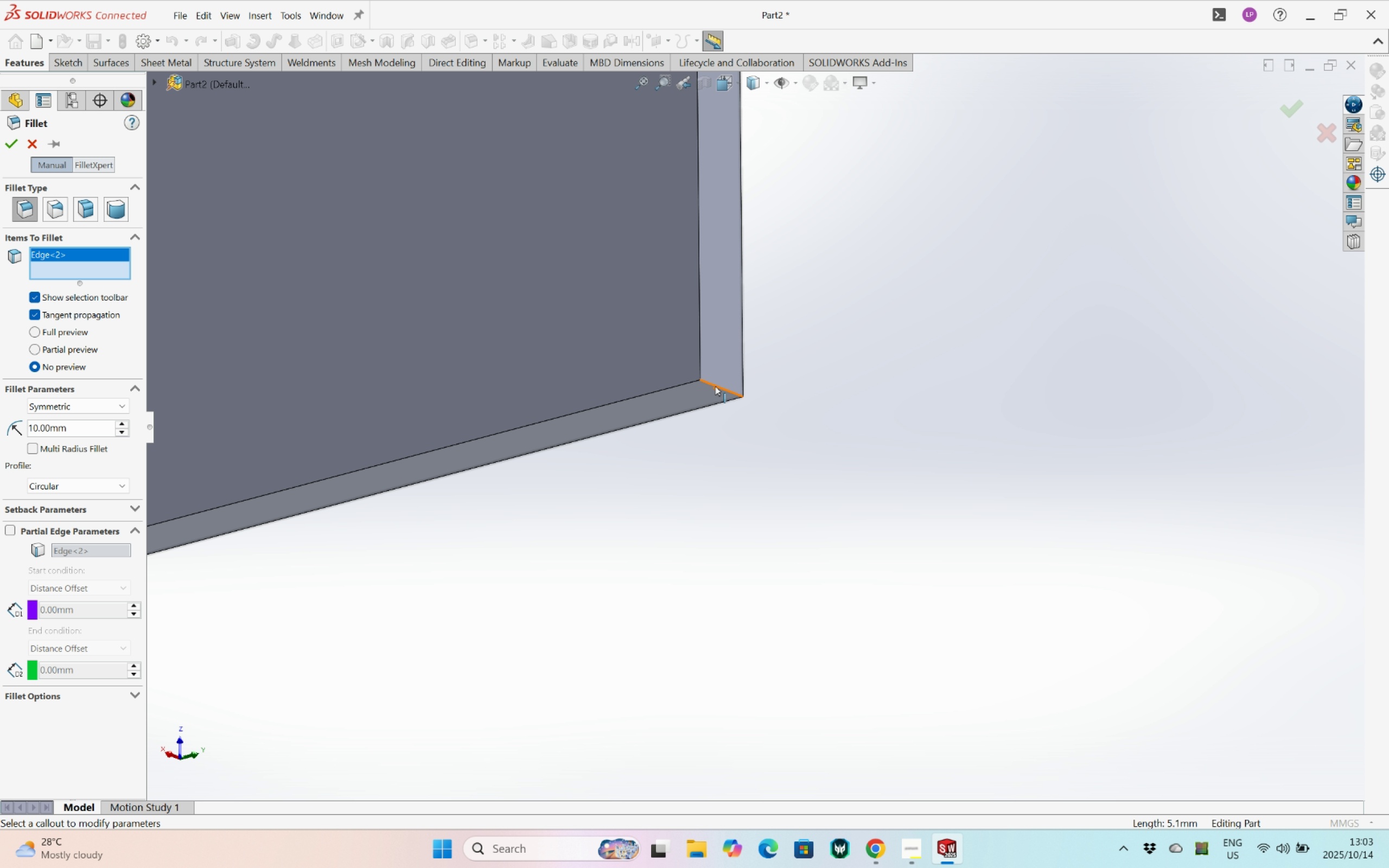 
left_click([715, 386])
 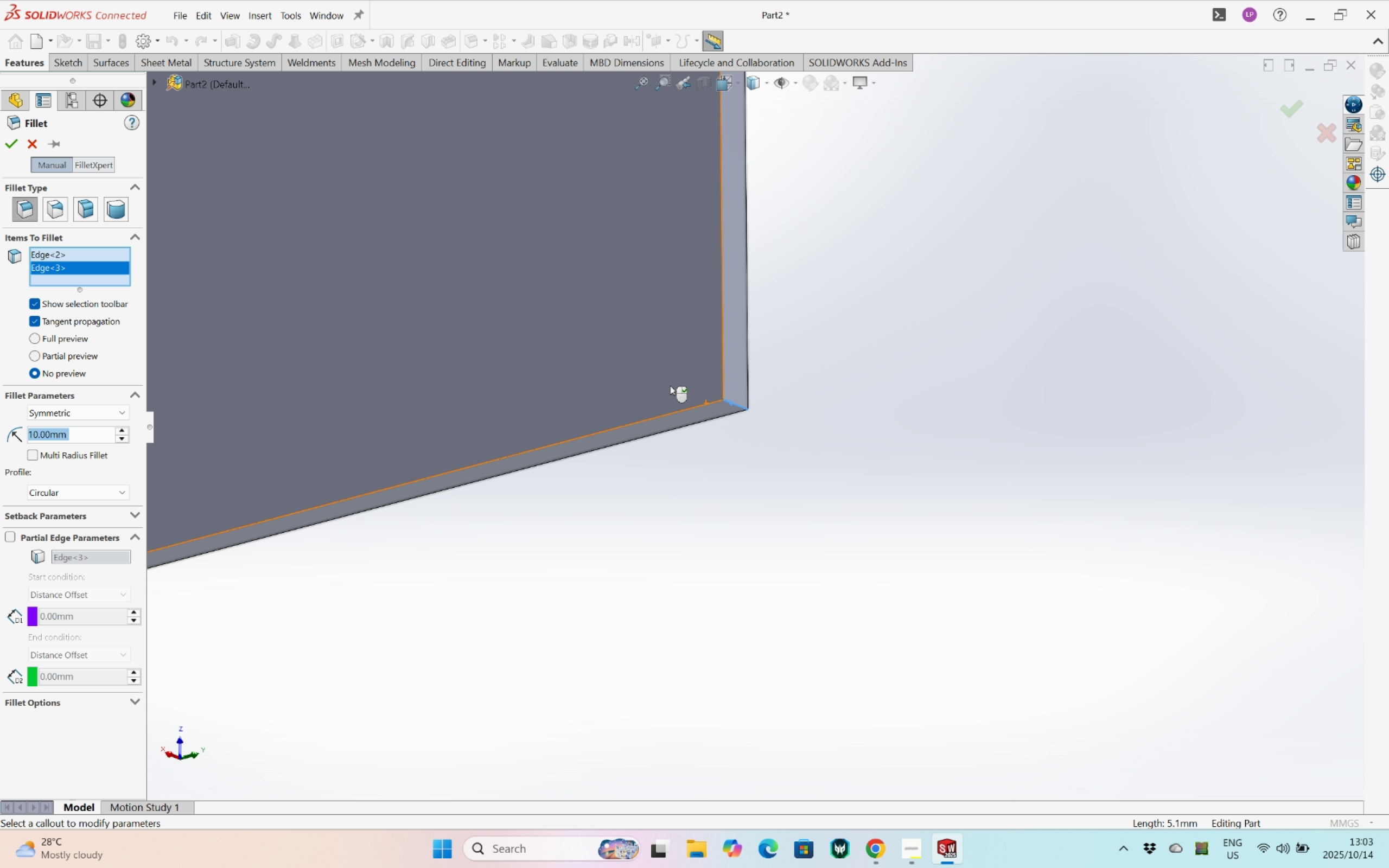 
scroll: coordinate [673, 386], scroll_direction: up, amount: 15.0
 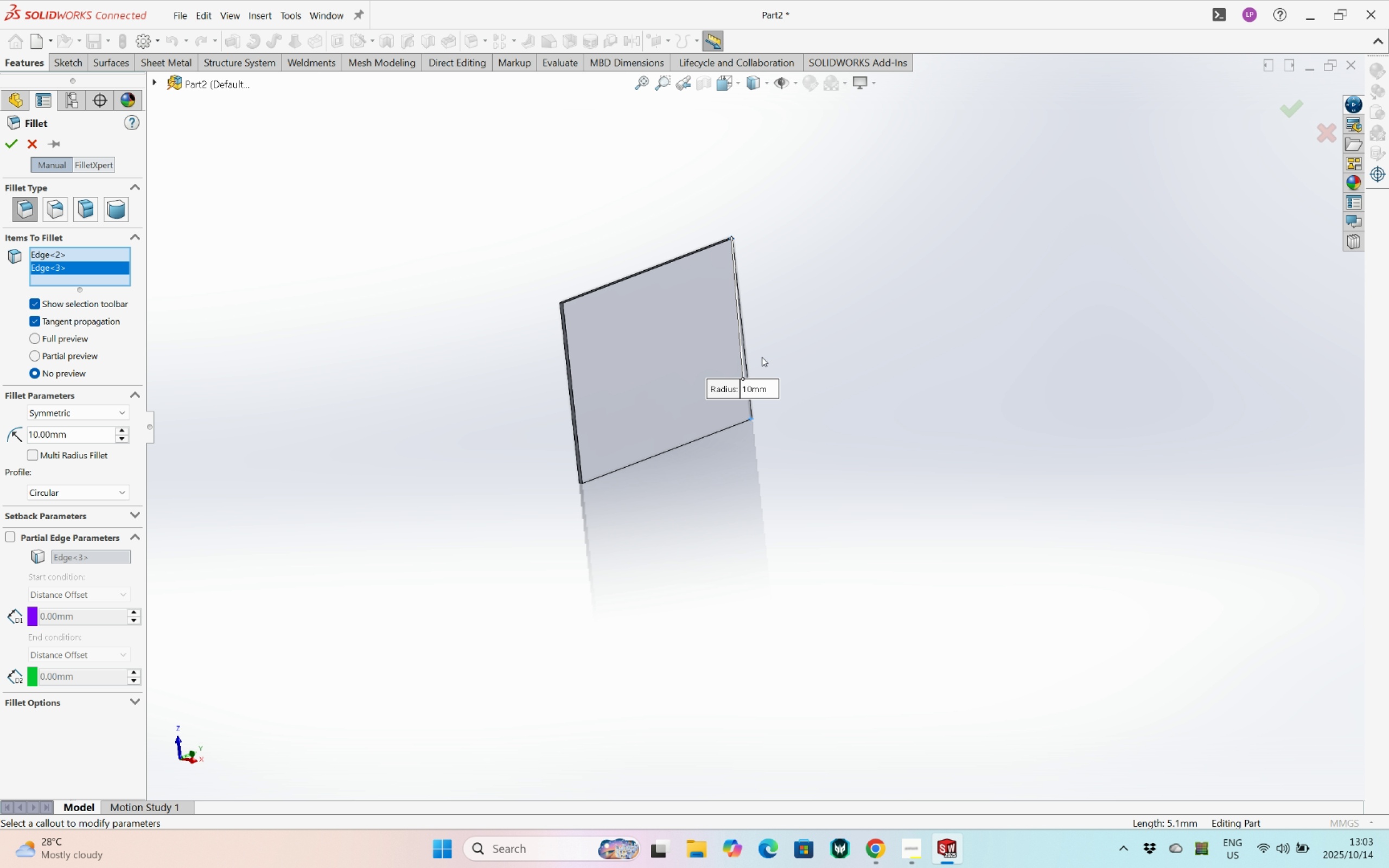 
scroll: coordinate [603, 323], scroll_direction: down, amount: 10.0
 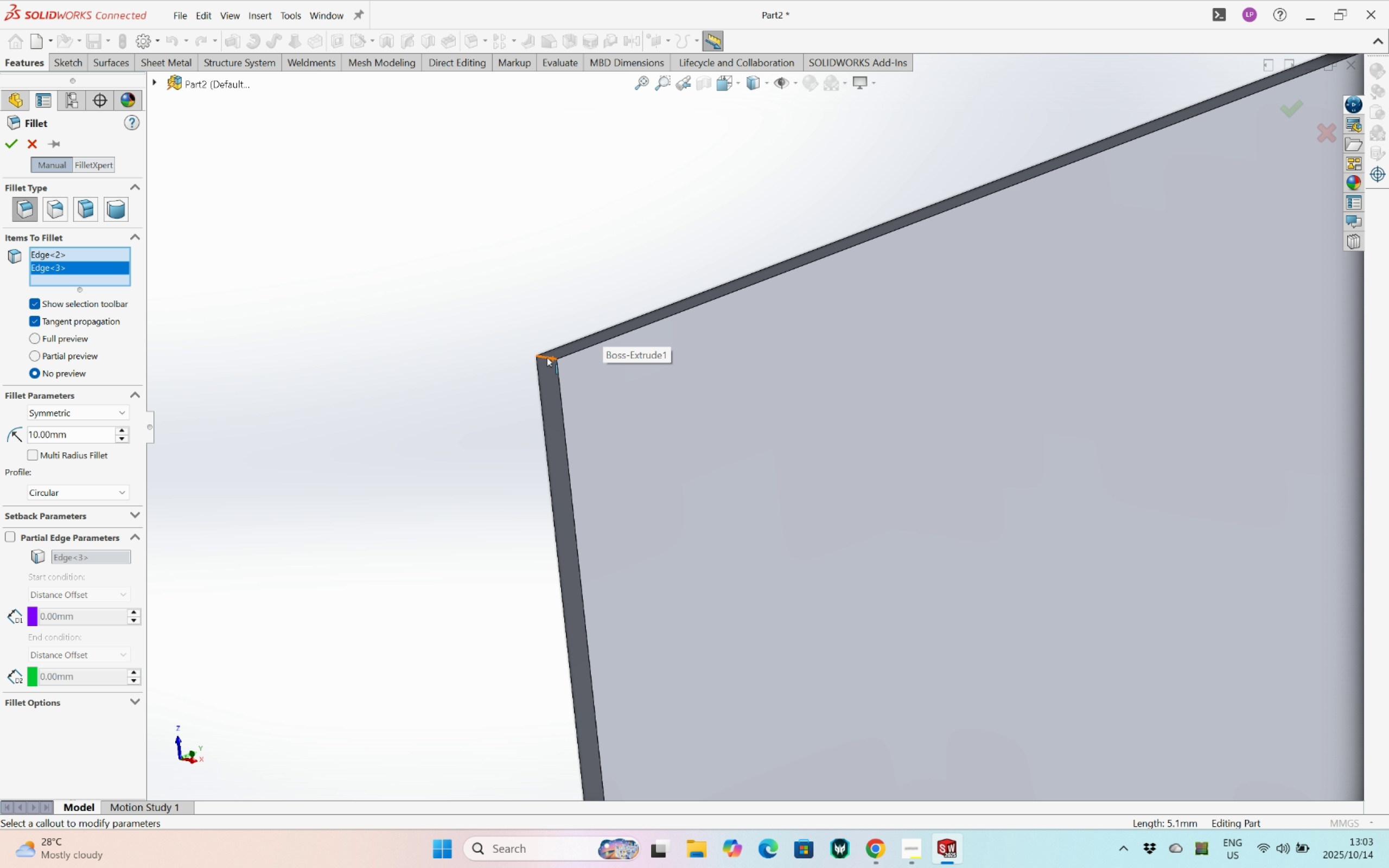 
left_click([547, 358])
 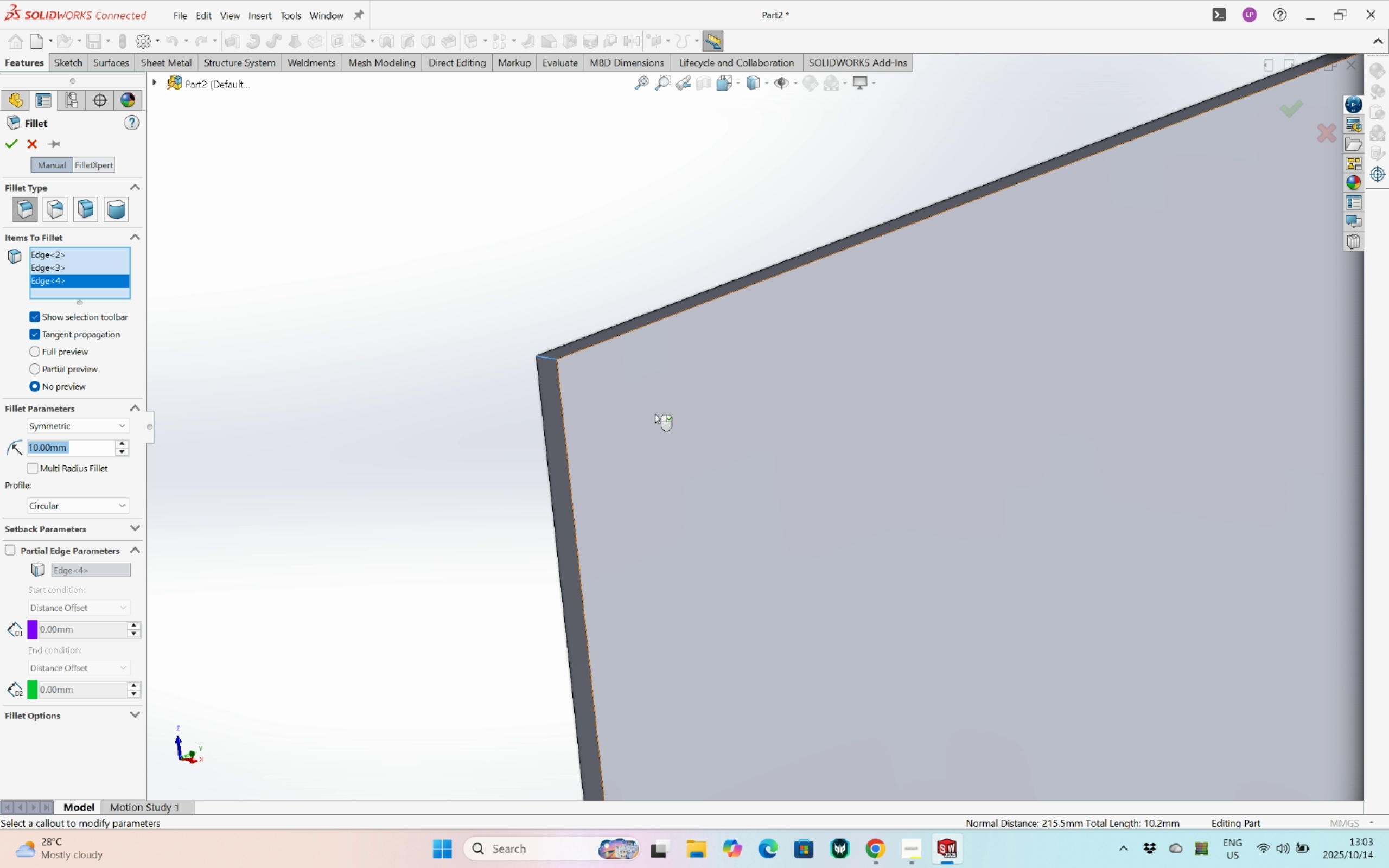 
scroll: coordinate [655, 414], scroll_direction: up, amount: 9.0
 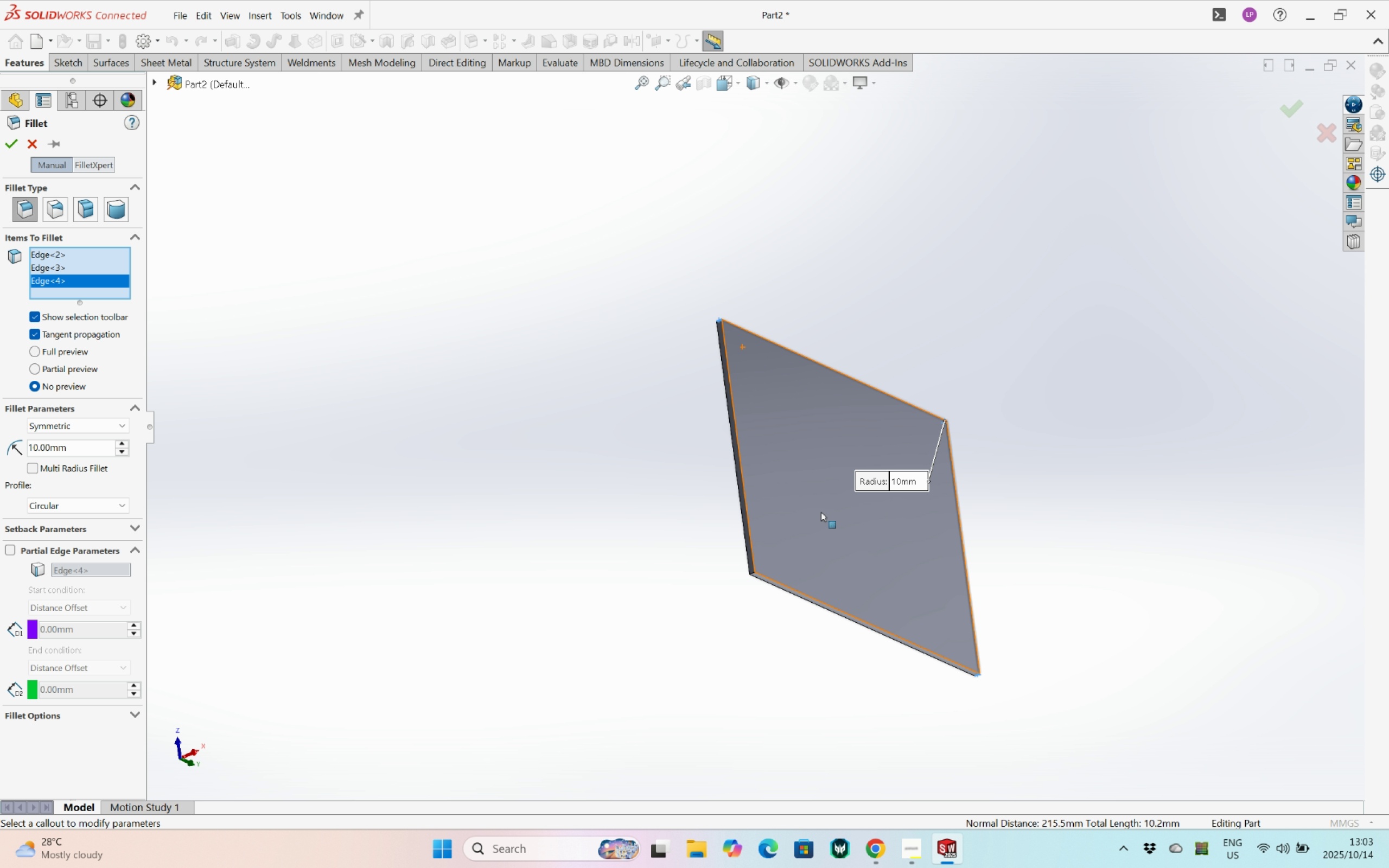 
scroll: coordinate [755, 557], scroll_direction: down, amount: 8.0
 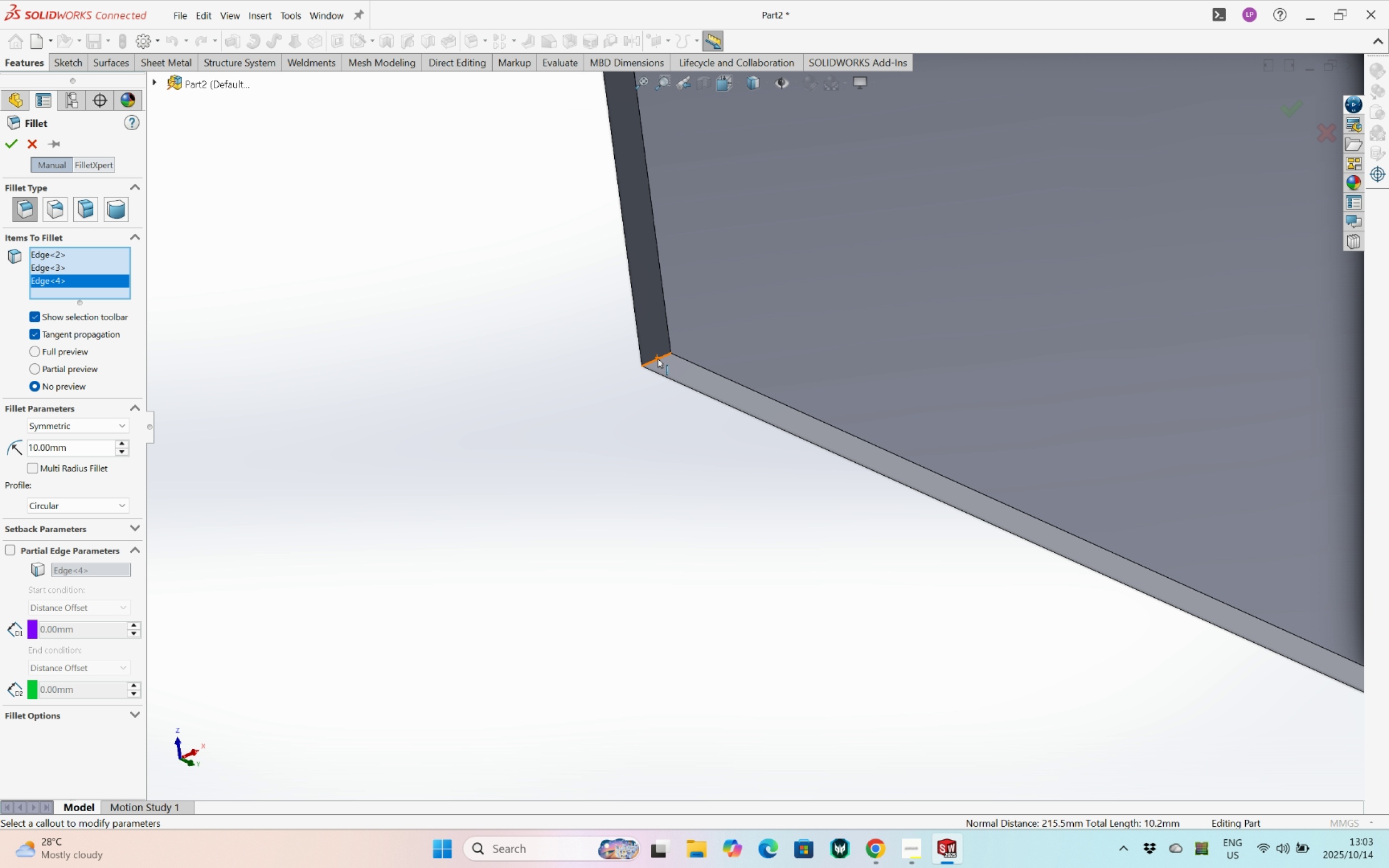 
left_click([658, 359])
 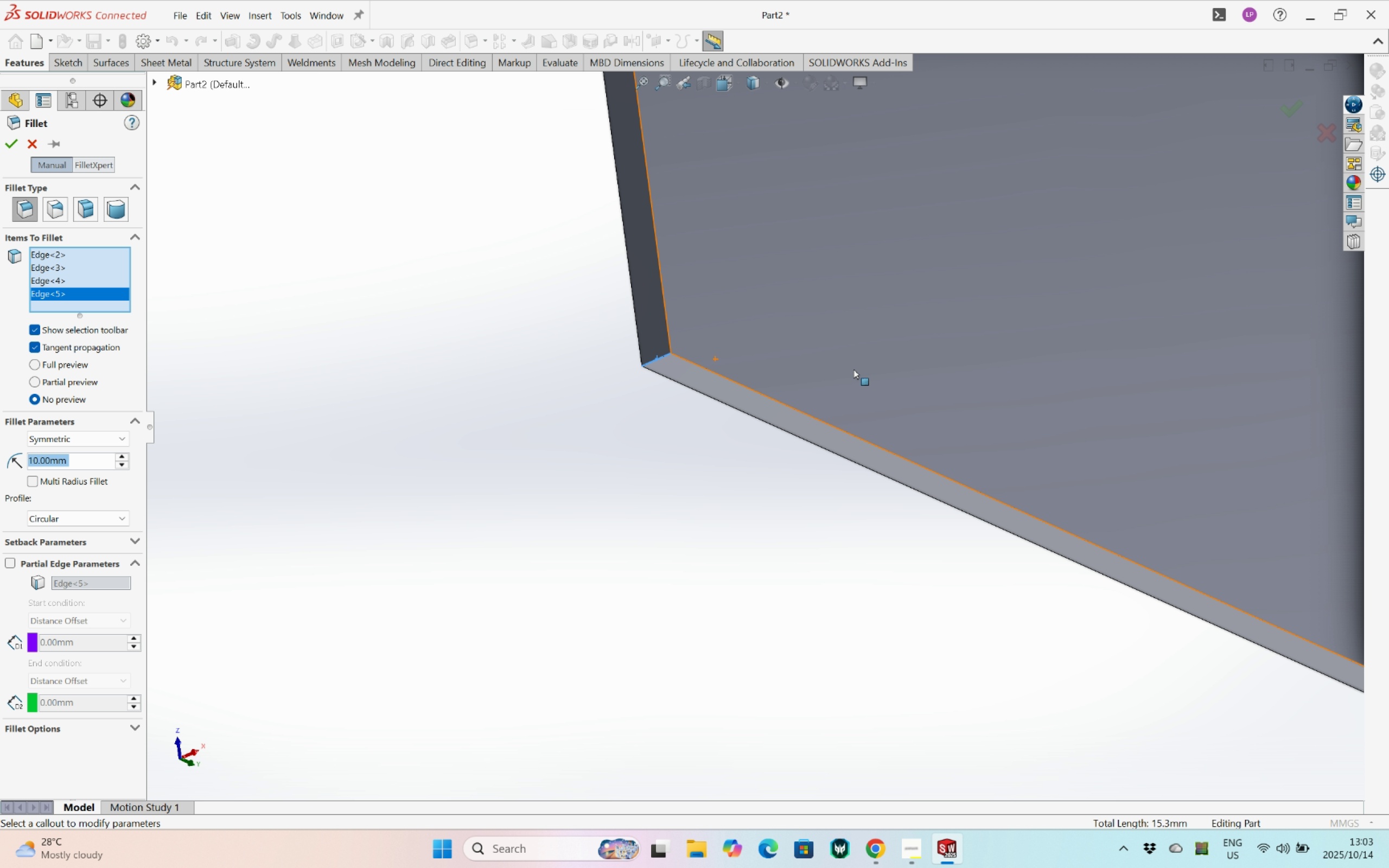 
scroll: coordinate [853, 369], scroll_direction: up, amount: 9.0
 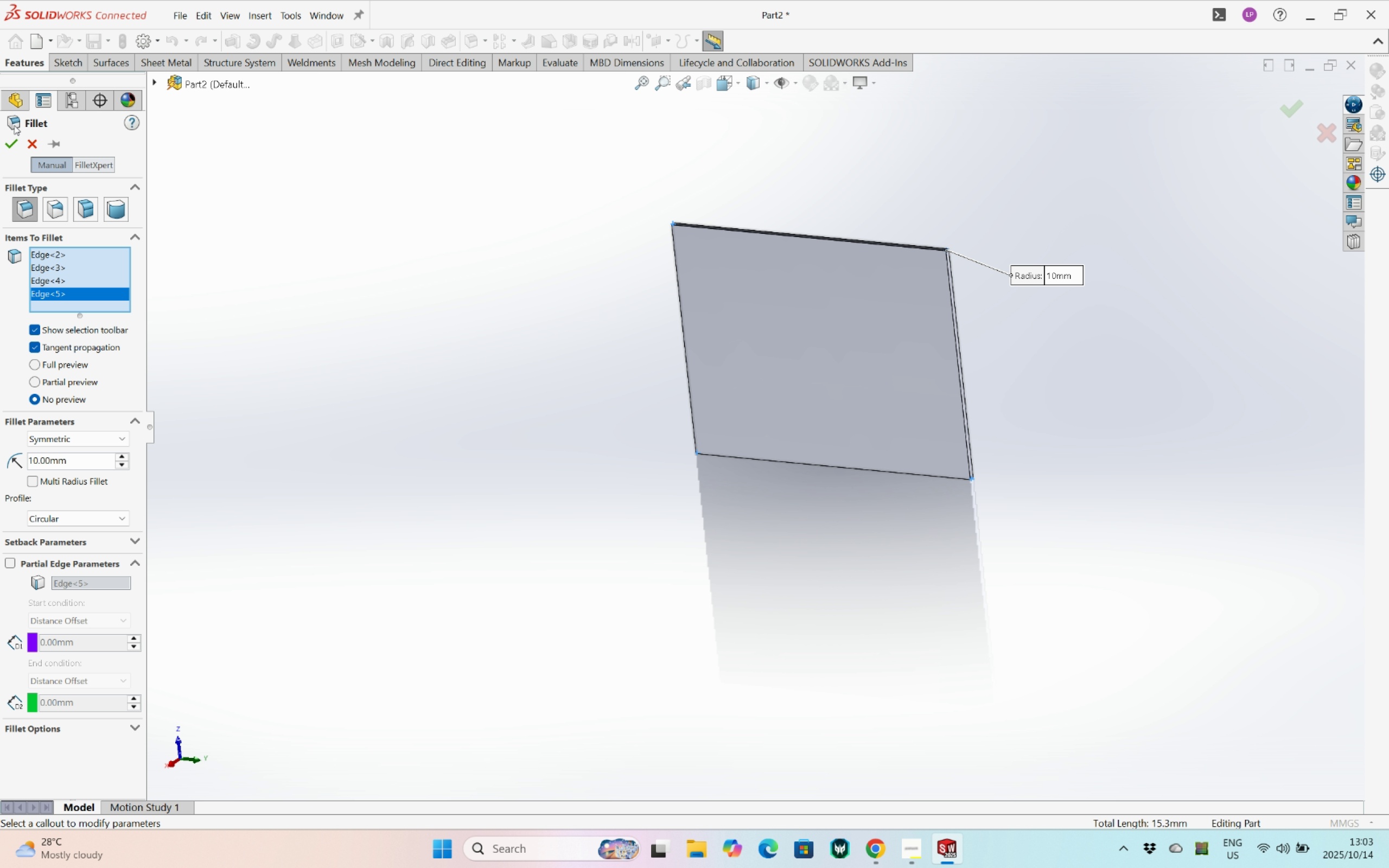 
left_click([7, 142])
 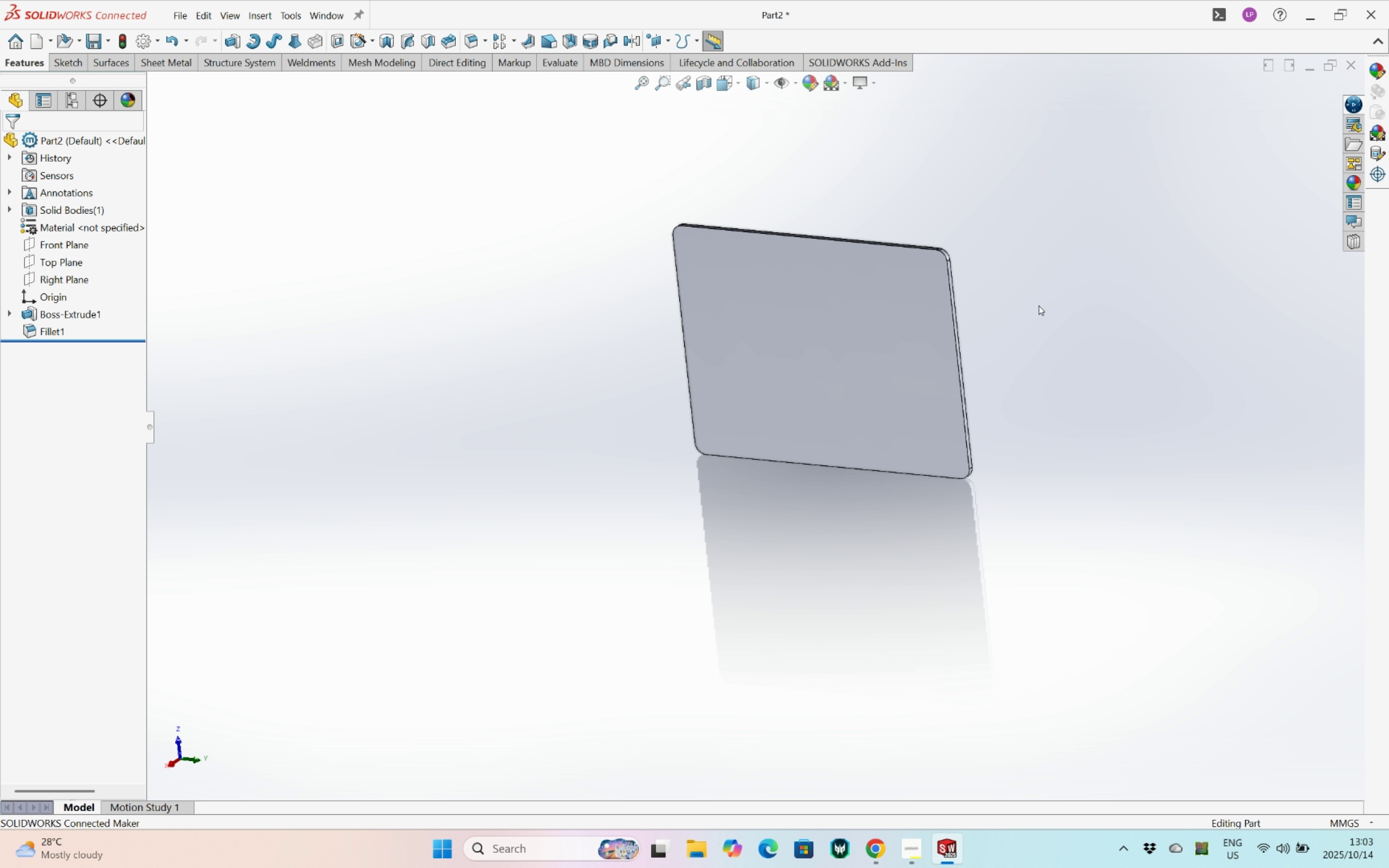 
key(Control+S)
 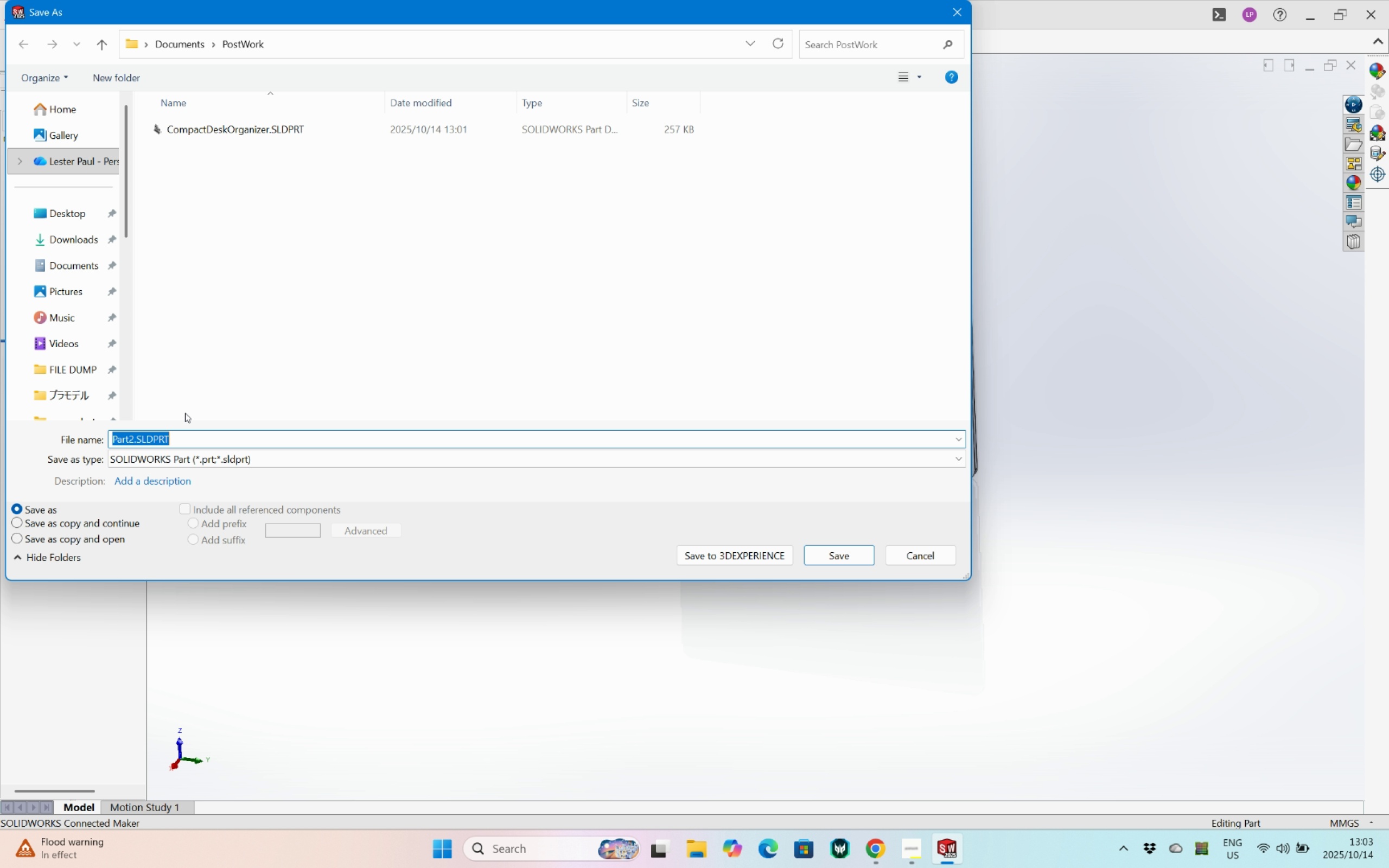 
left_click_drag(start_coordinate=[132, 436], to_coordinate=[95, 434])
 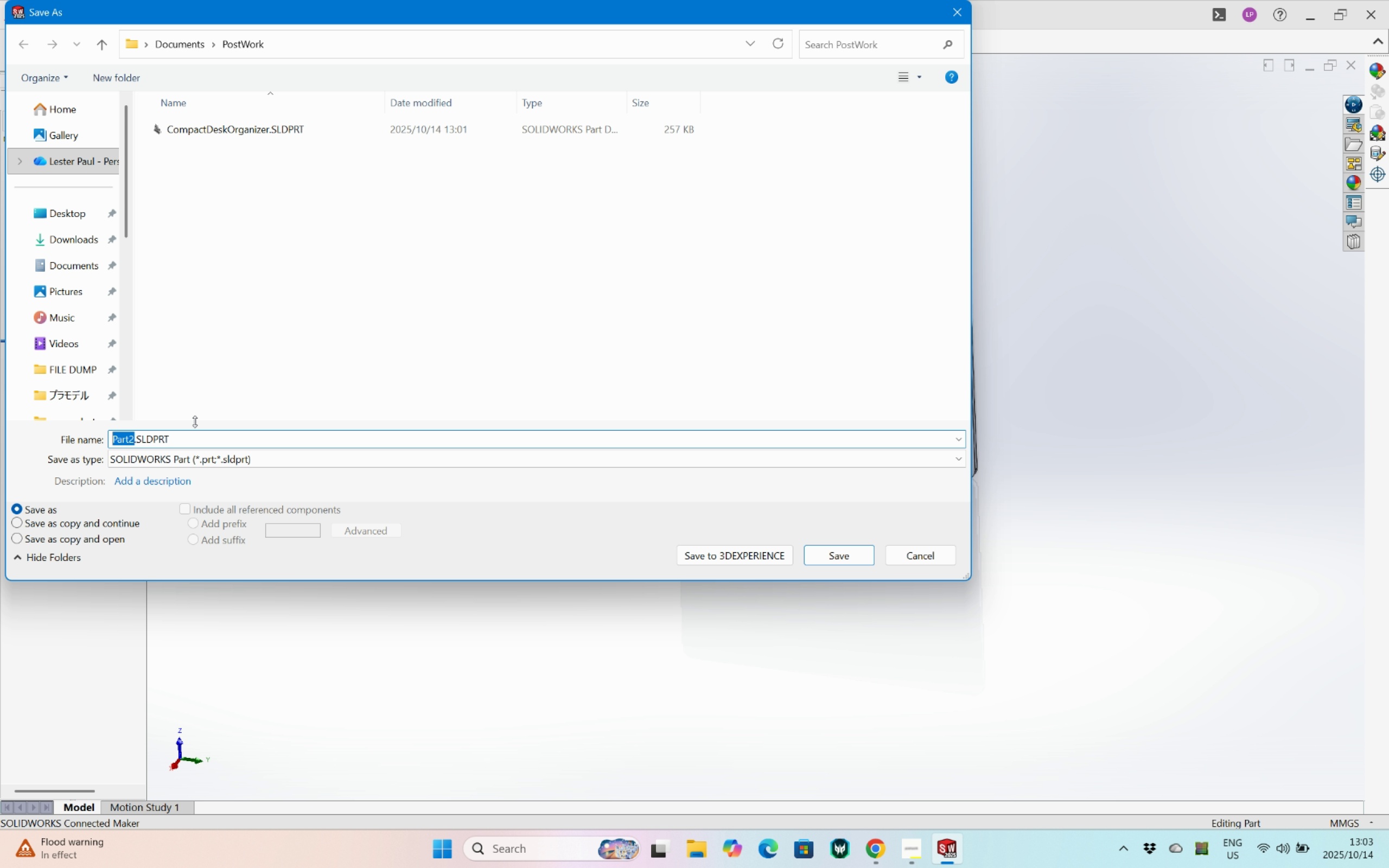 
type(Tablet)
 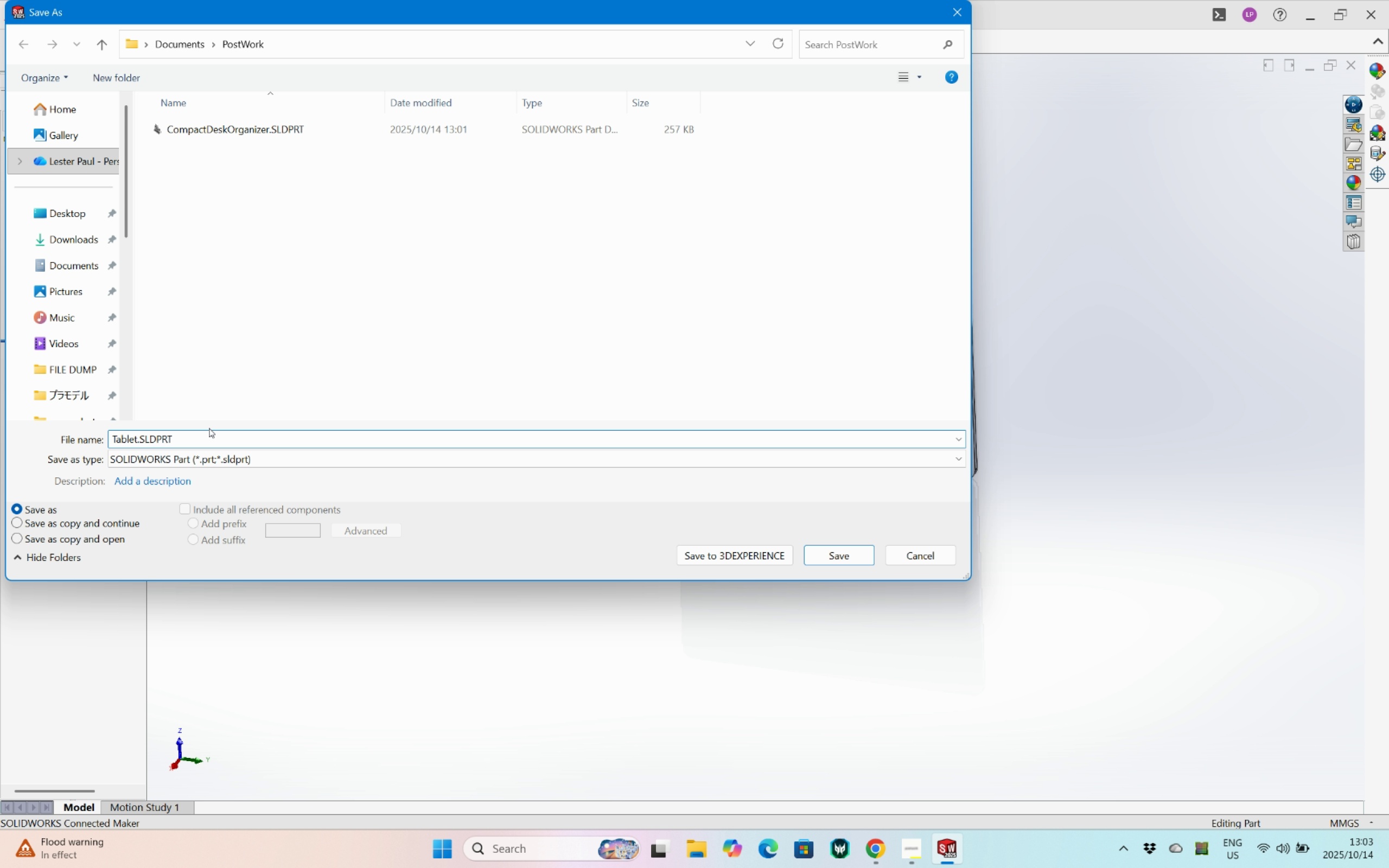 
key(Enter)
 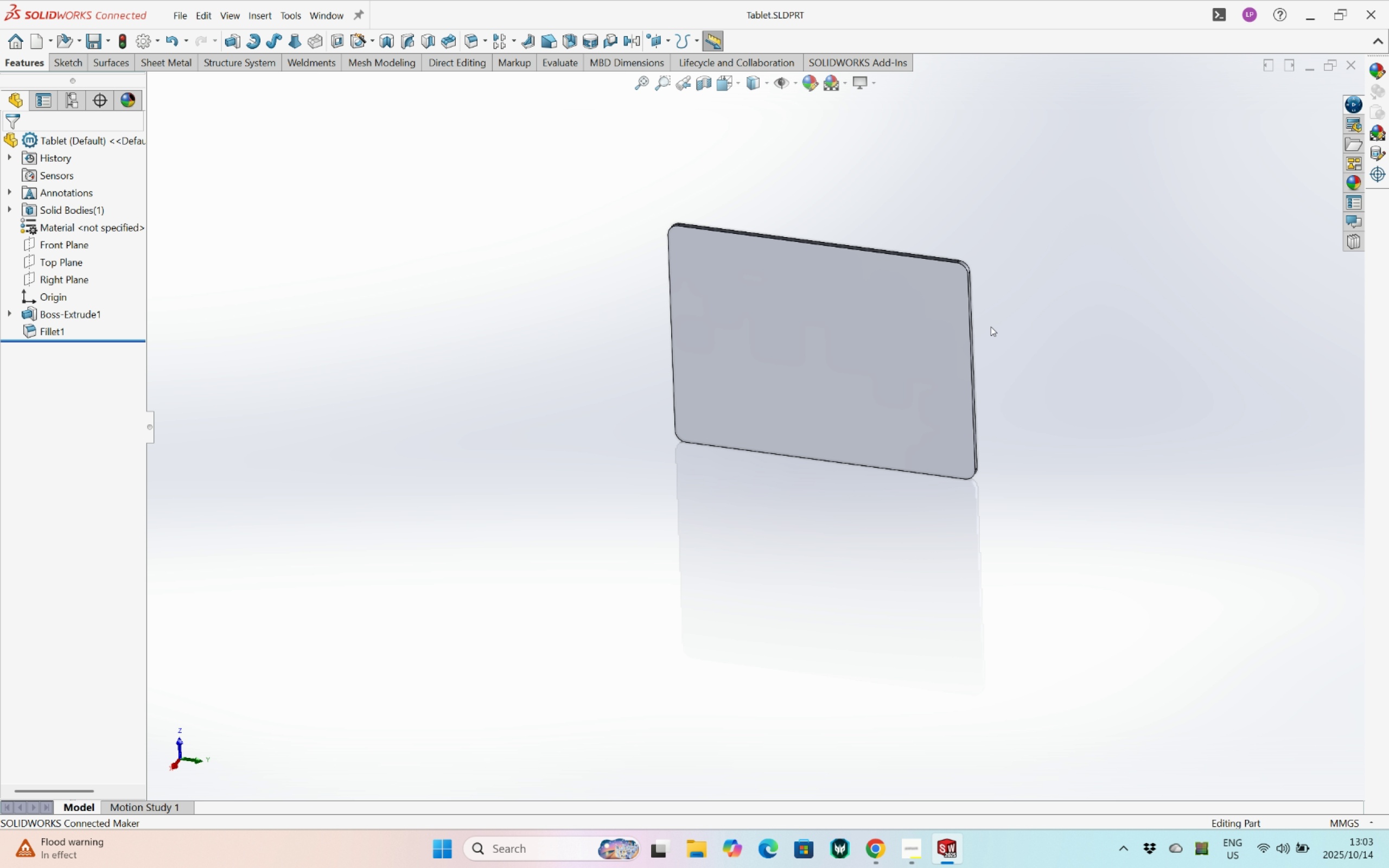 
scroll: coordinate [889, 265], scroll_direction: down, amount: 5.0
 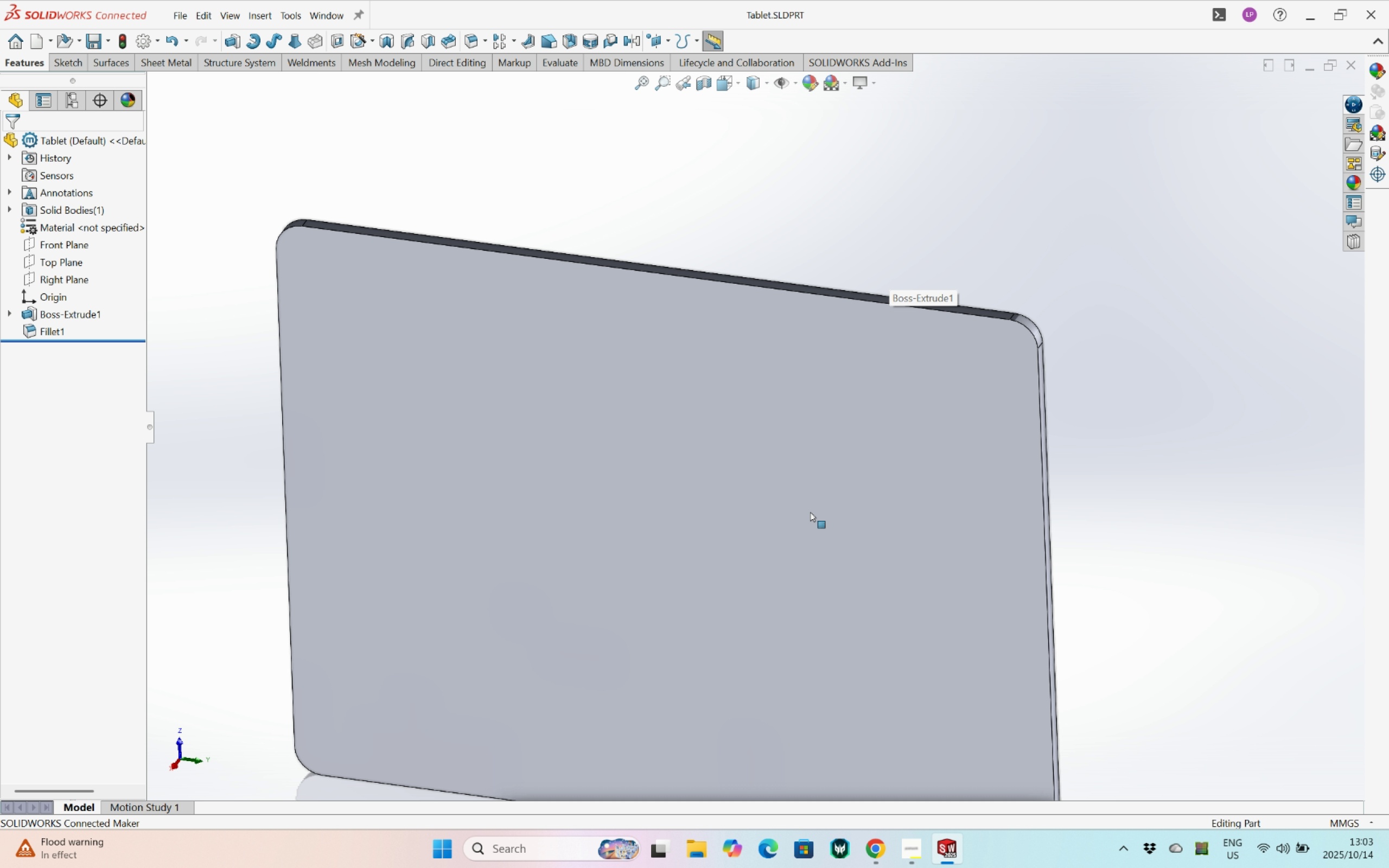 
scroll: coordinate [806, 528], scroll_direction: up, amount: 1.0
 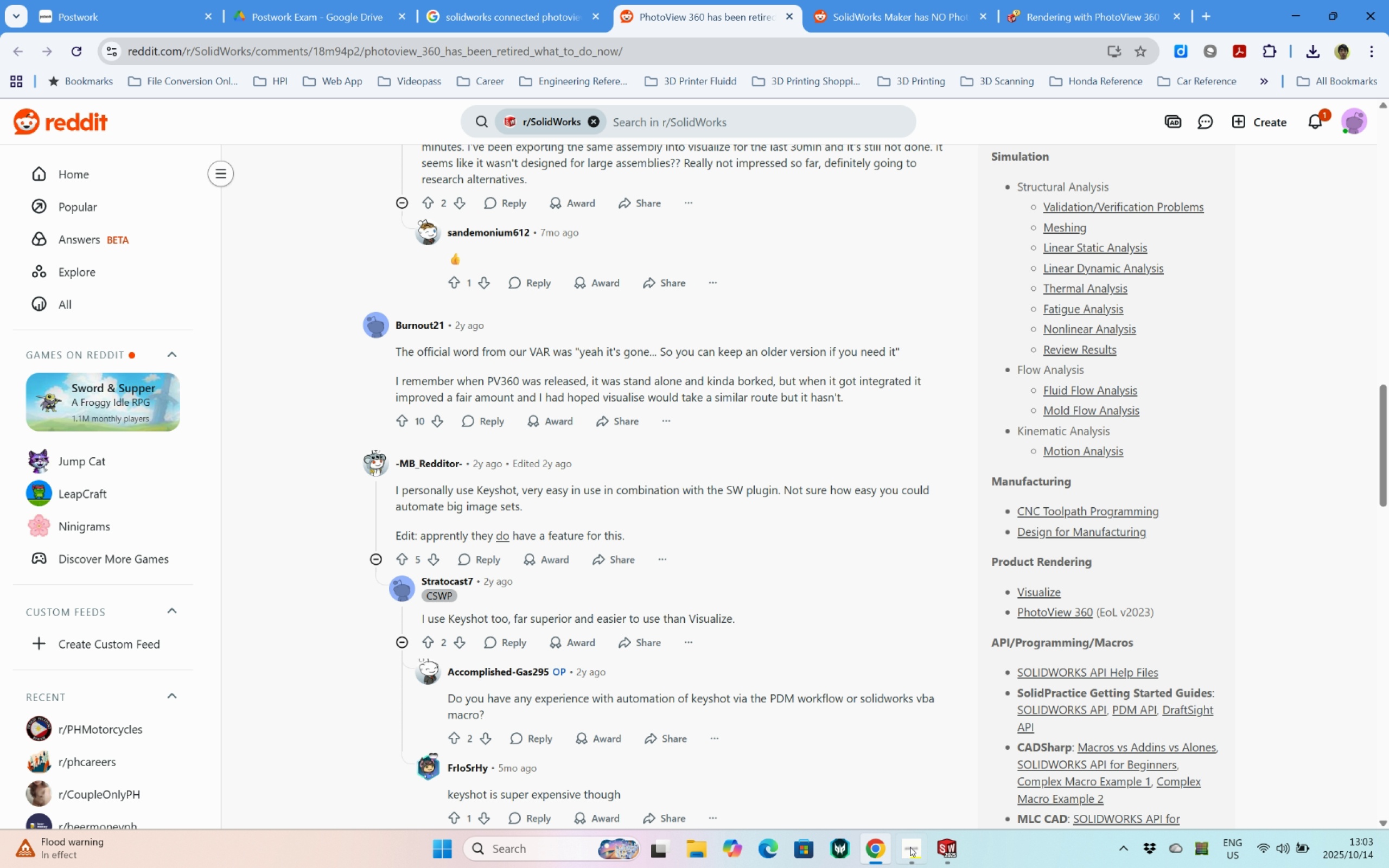 
left_click([916, 847])